 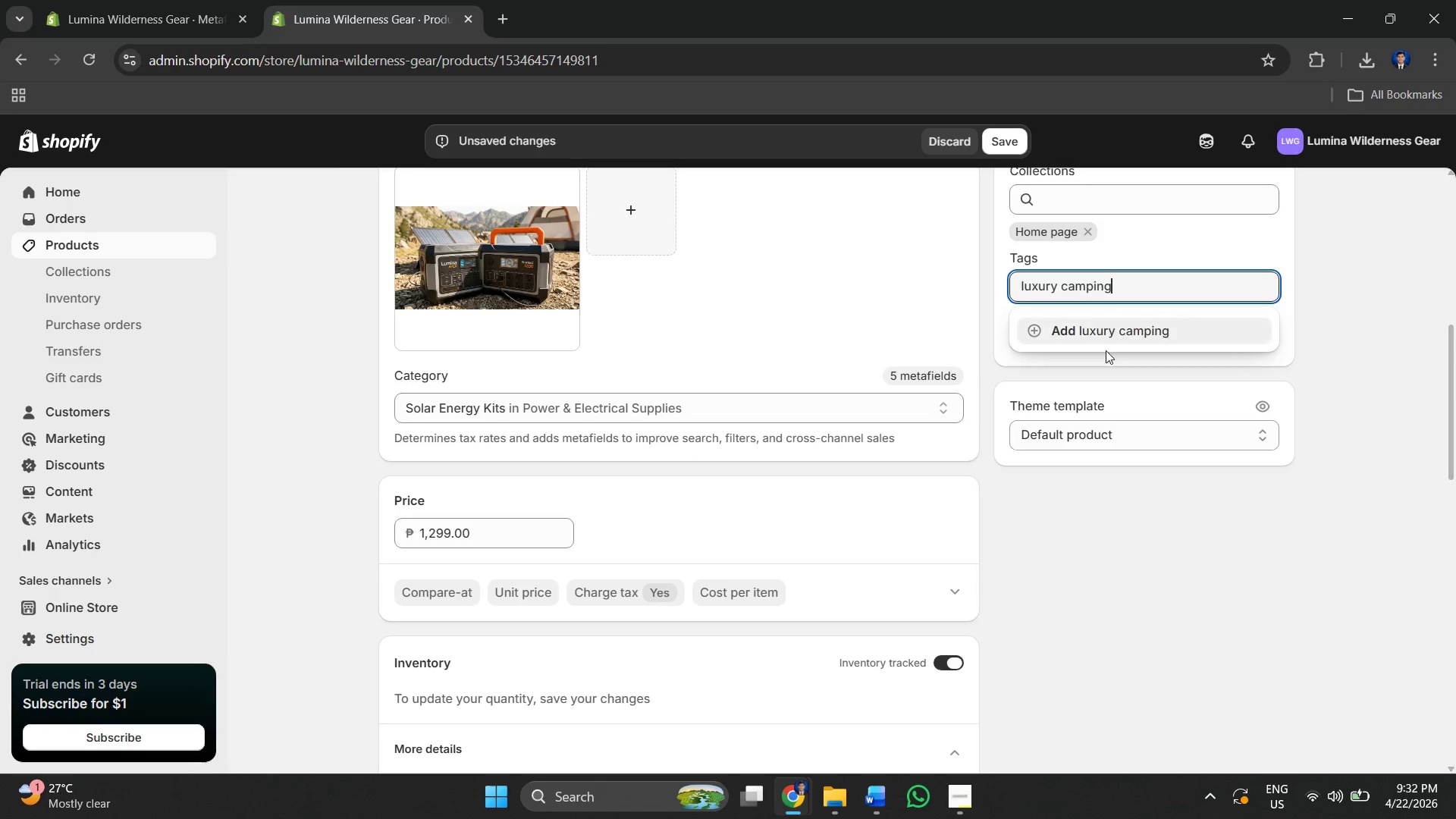 
left_click([1110, 339])
 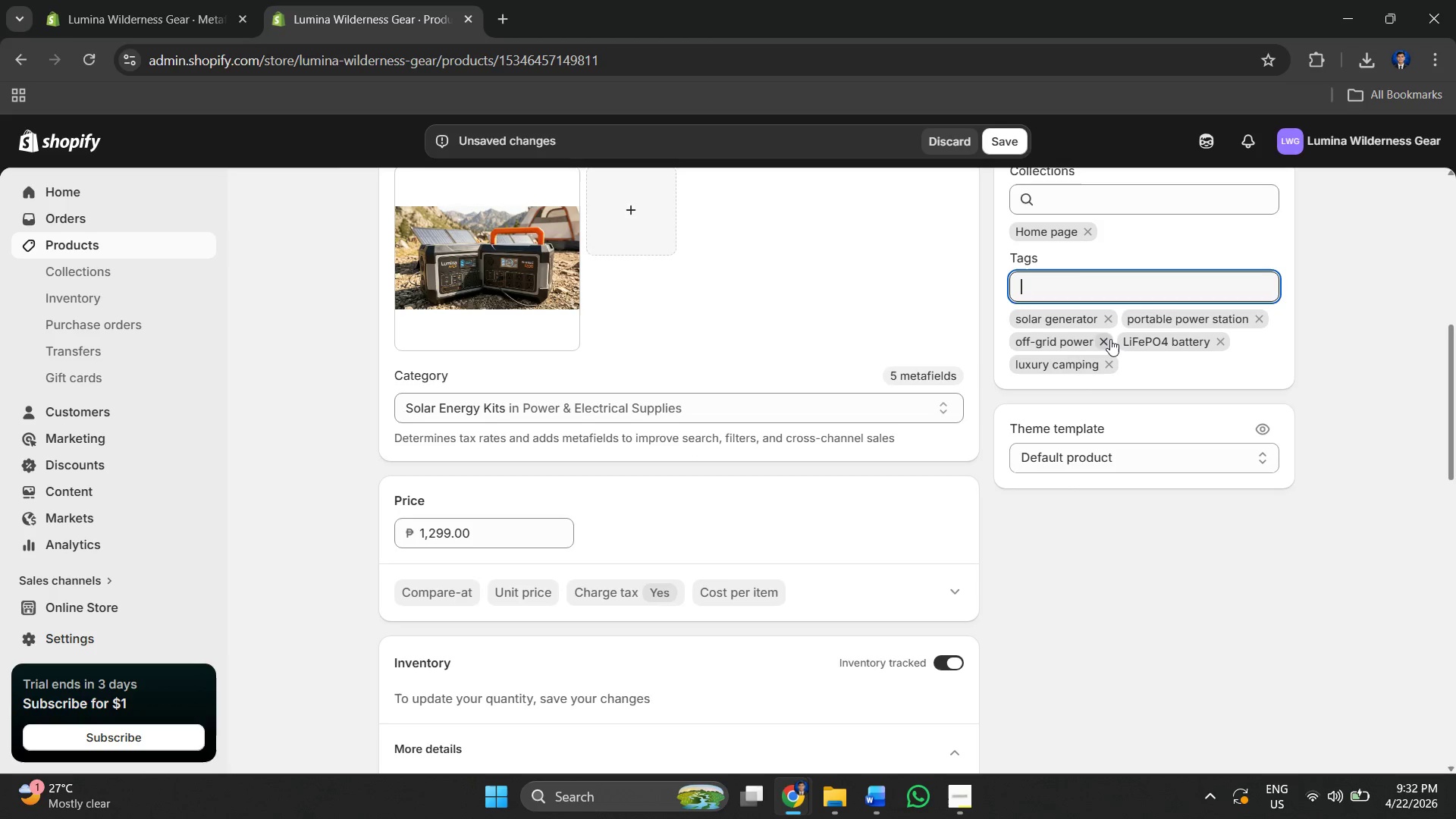 
key(Alt+AltLeft)
 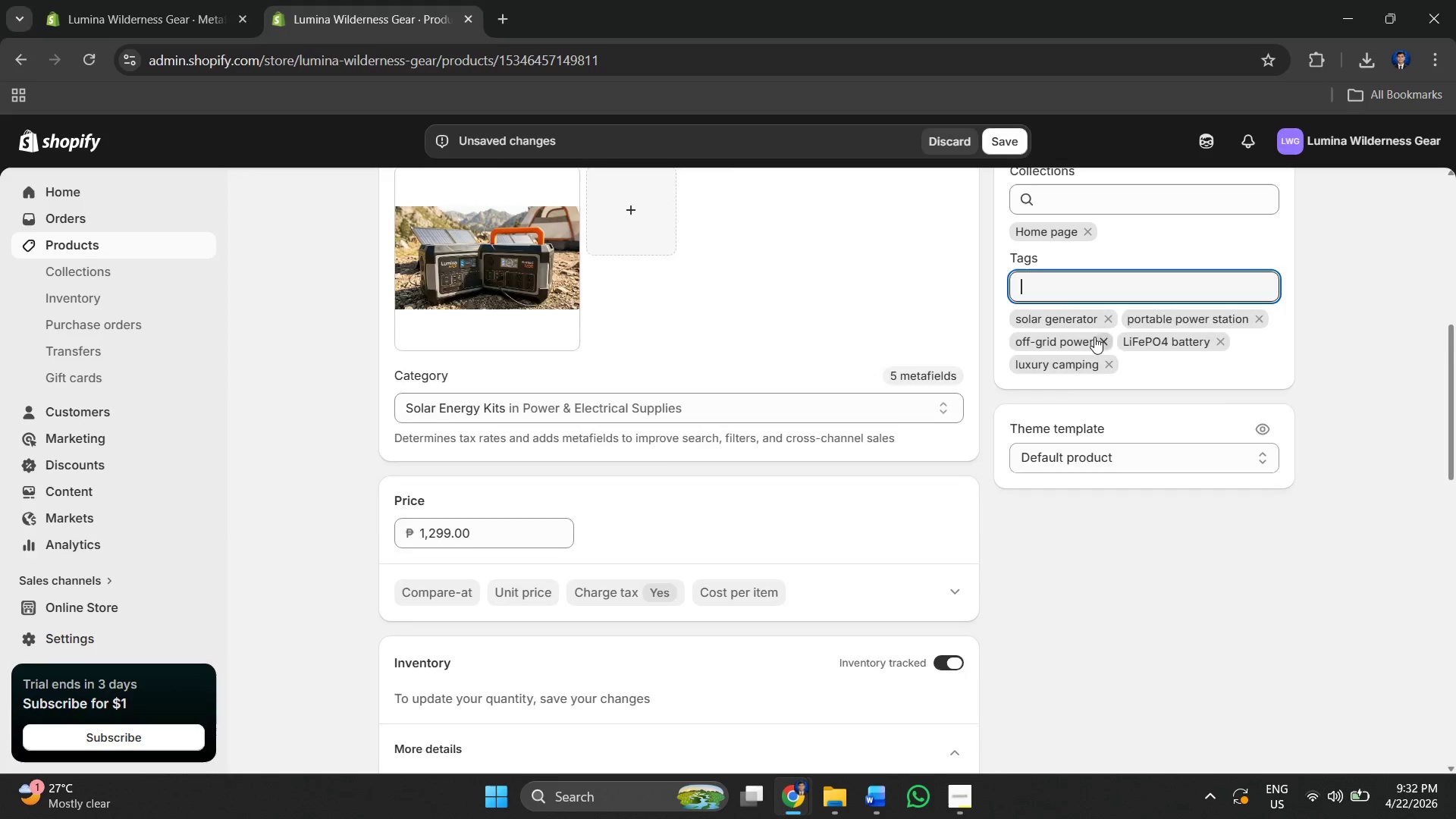 
key(Alt+Tab)
 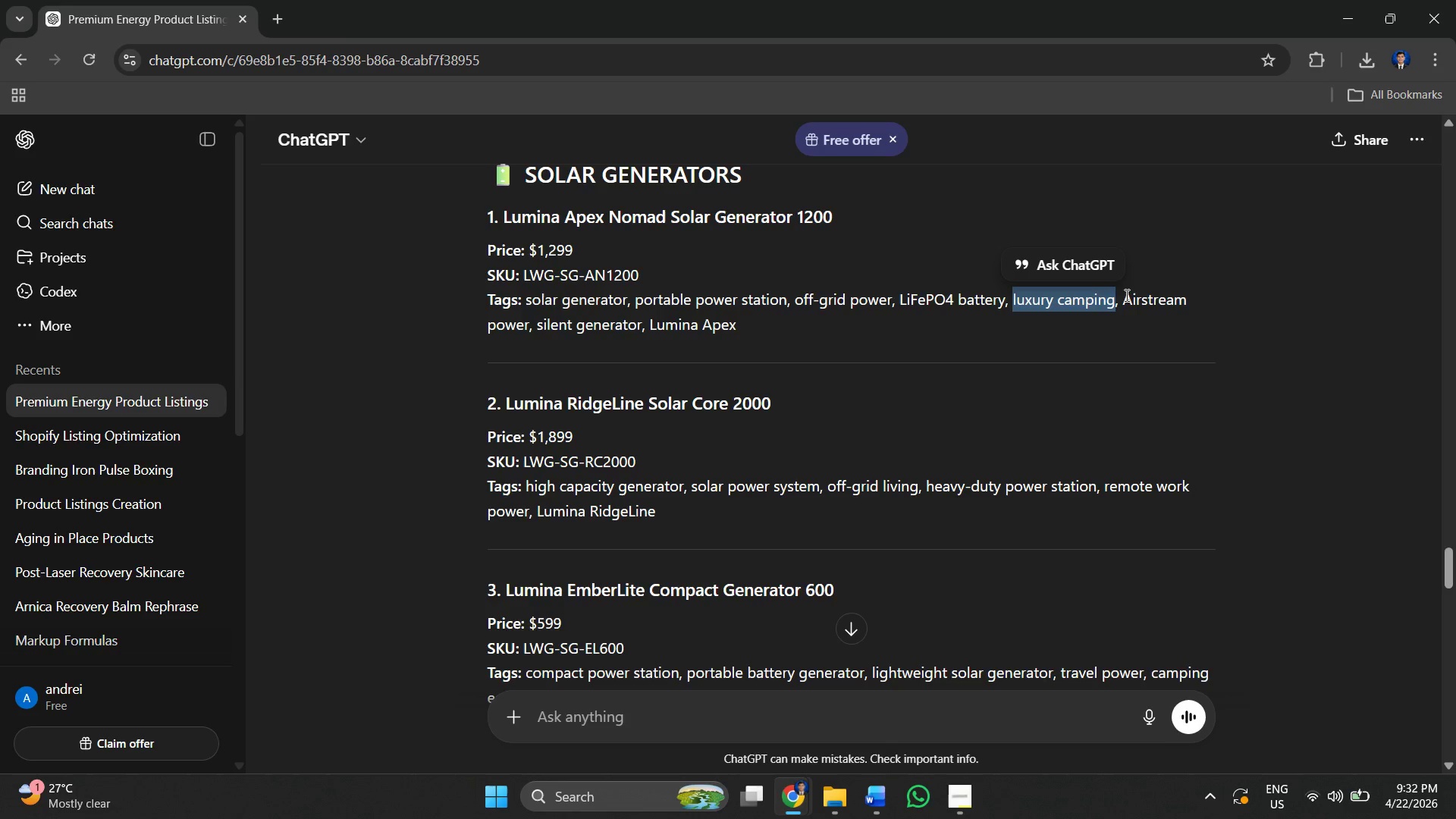 
left_click_drag(start_coordinate=[1125, 296], to_coordinate=[531, 326])
 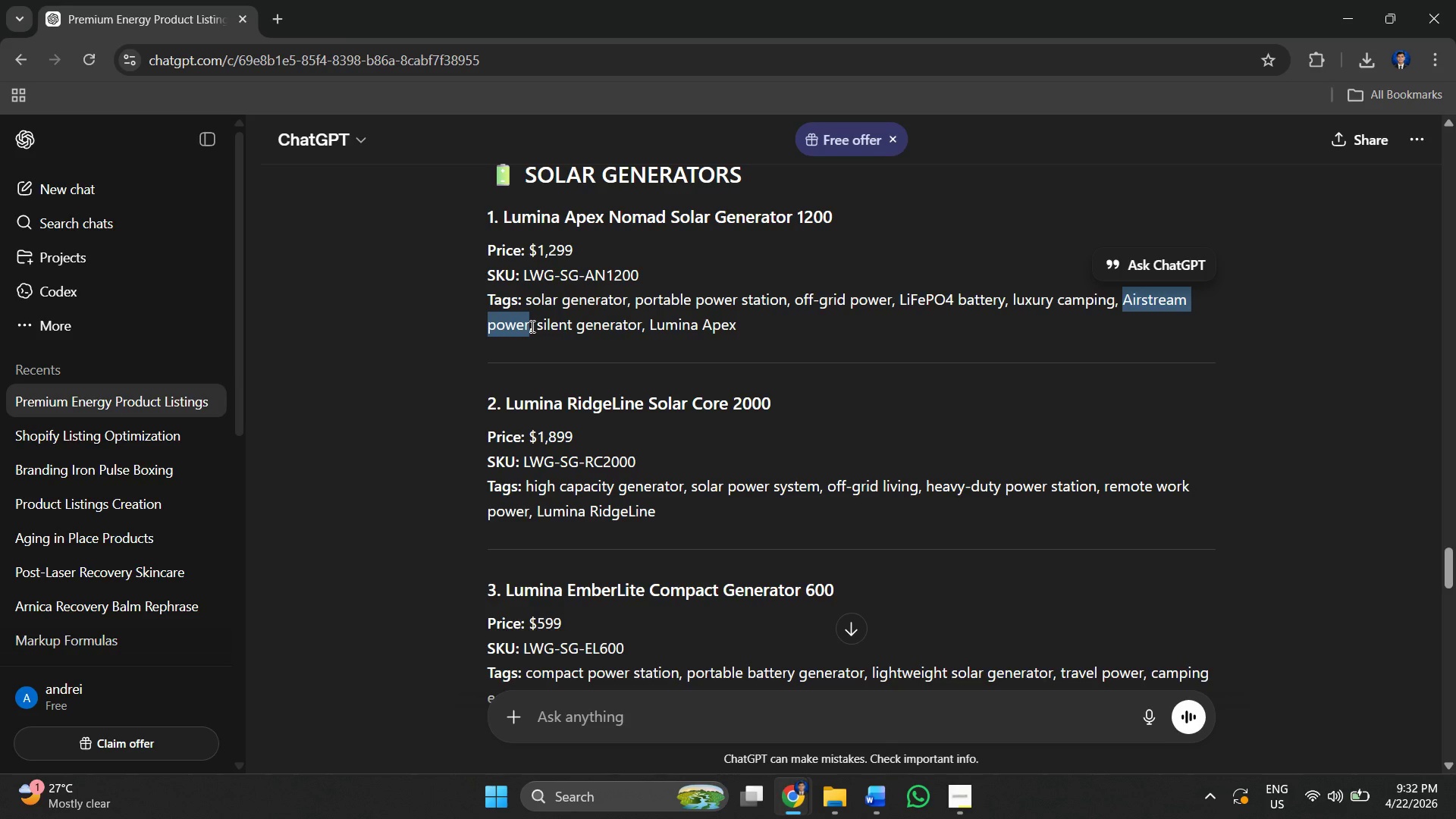 
key(Control+C)
 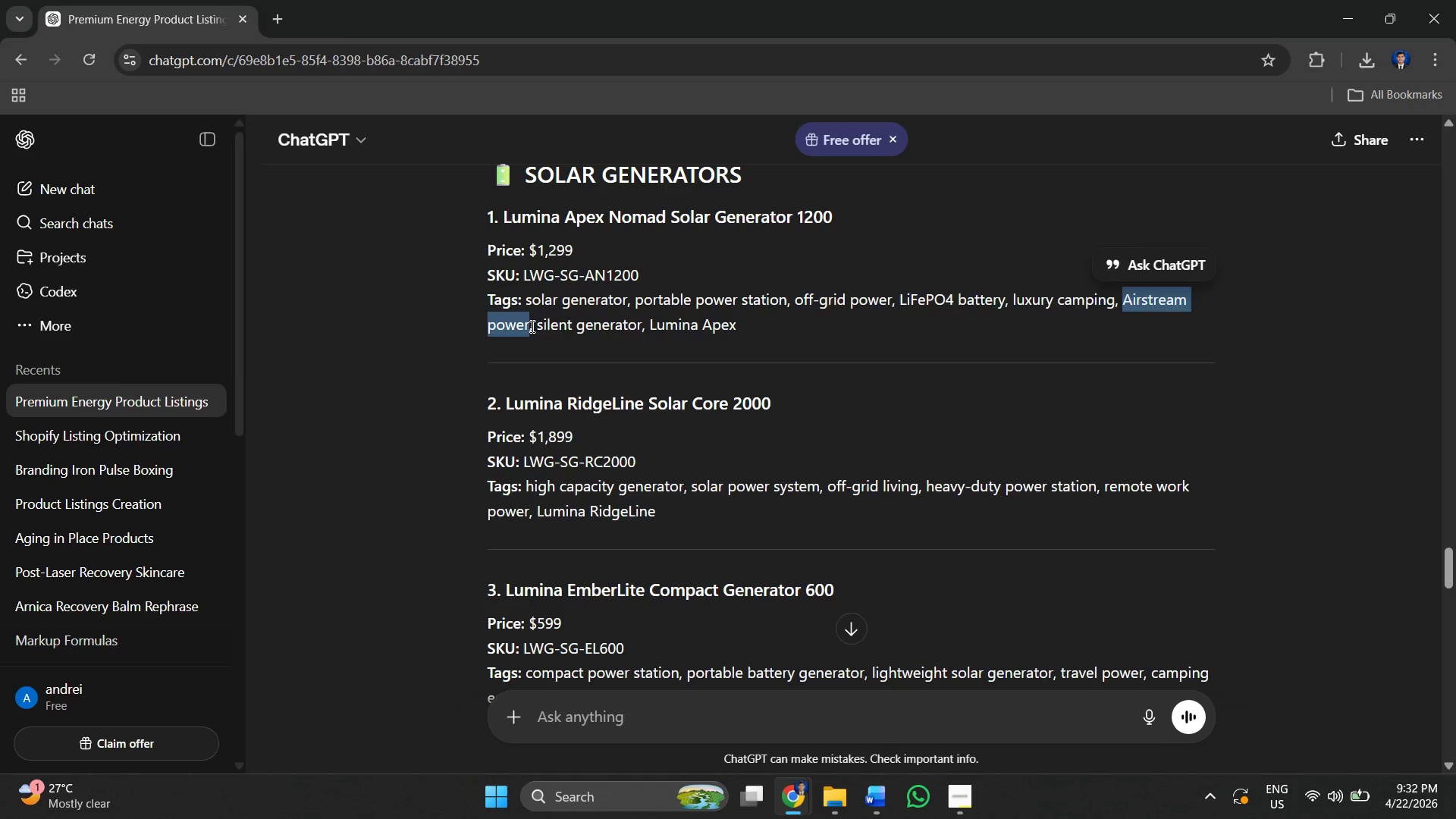 
key(Alt+AltLeft)
 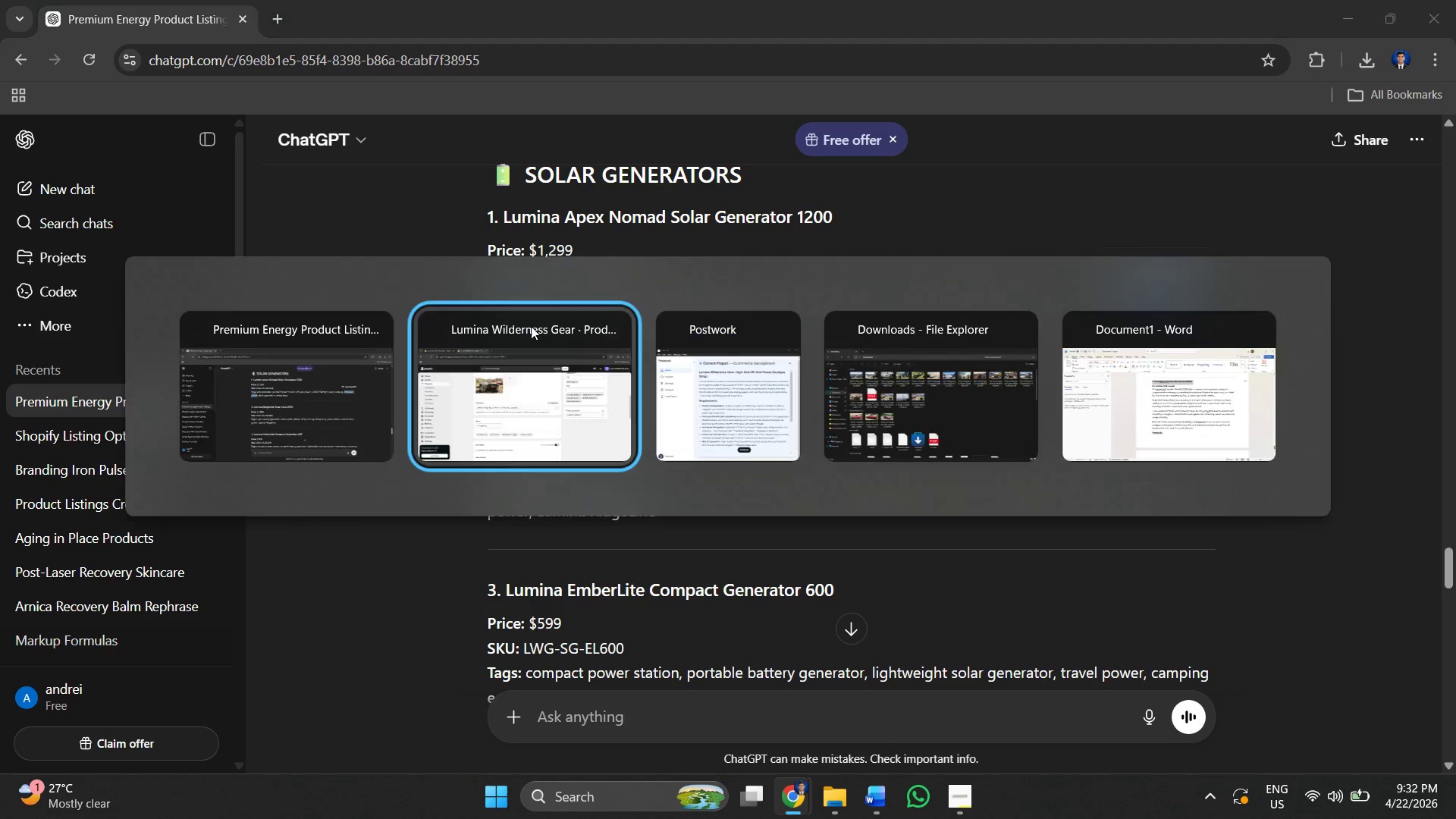 
key(Alt+Tab)
 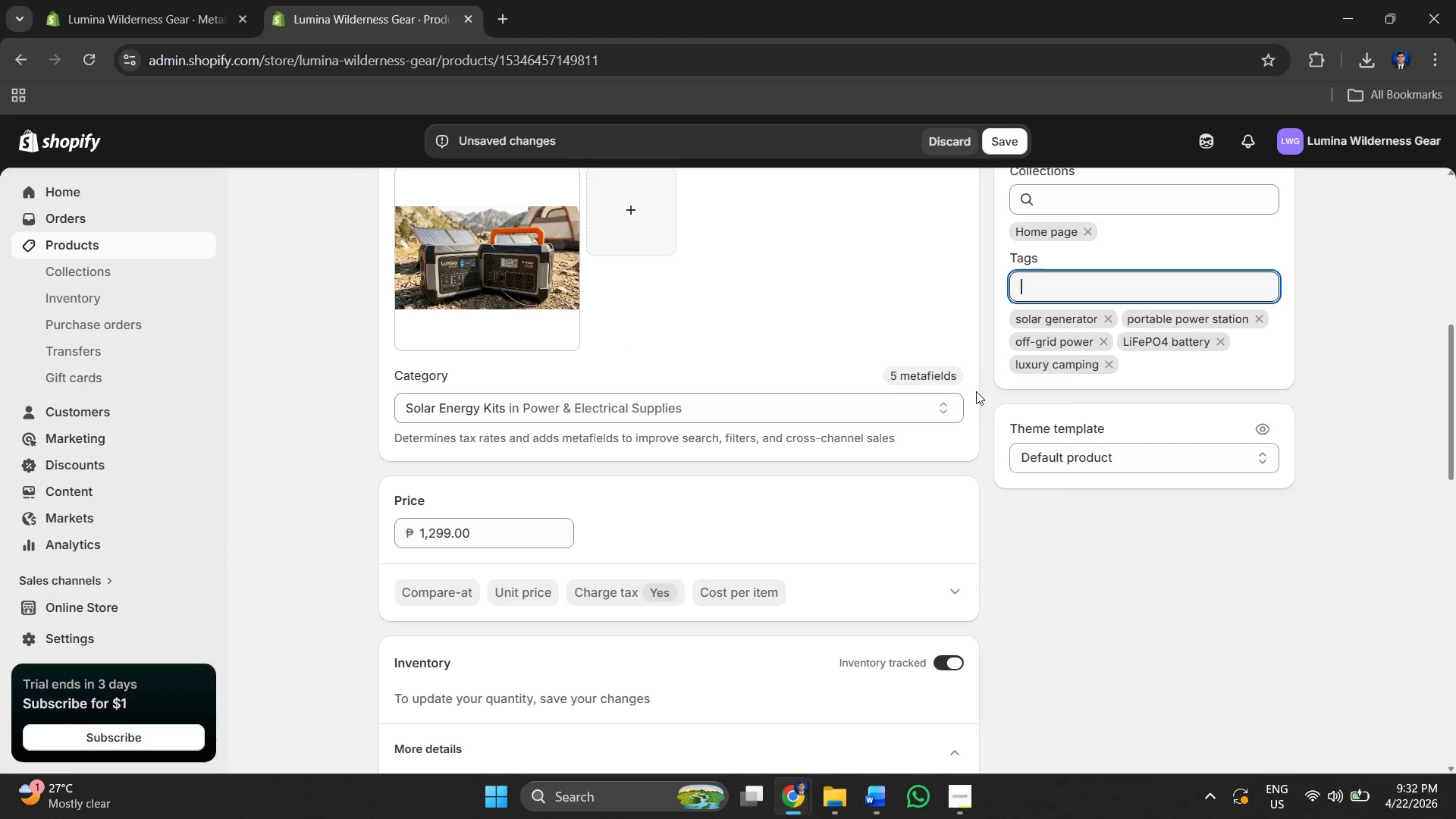 
key(Control+V)
 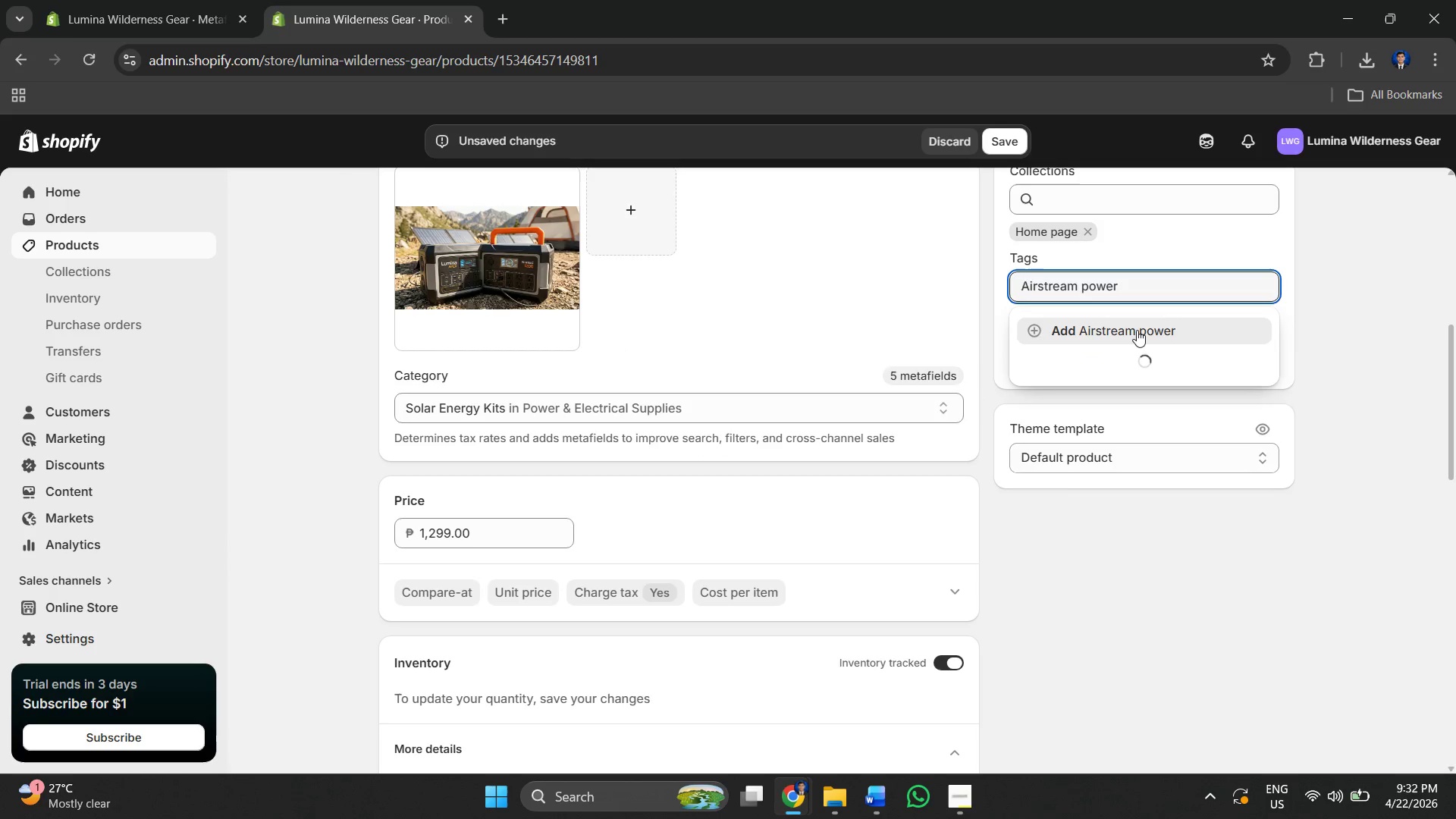 
left_click([1137, 330])
 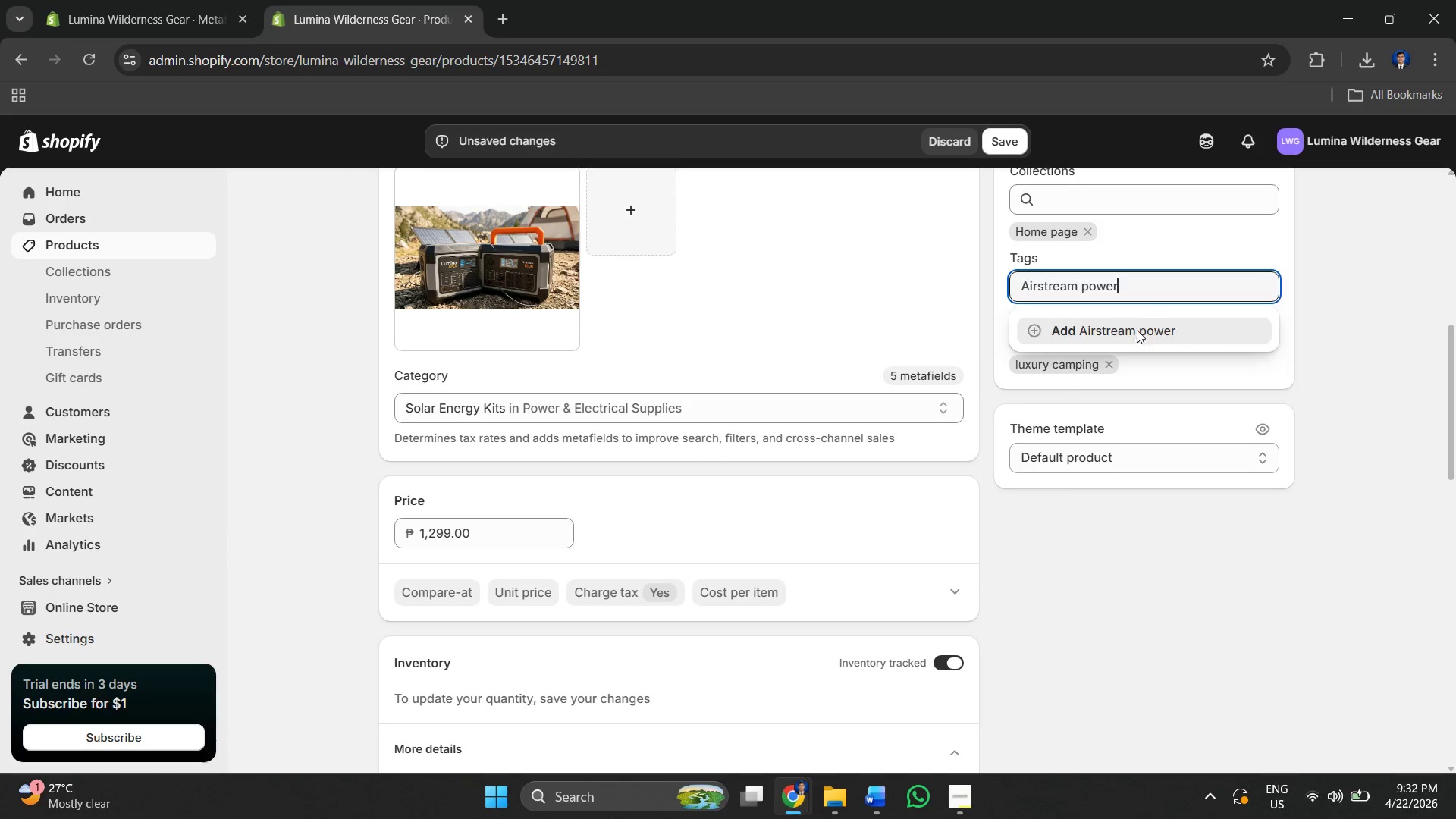 
key(Alt+AltLeft)
 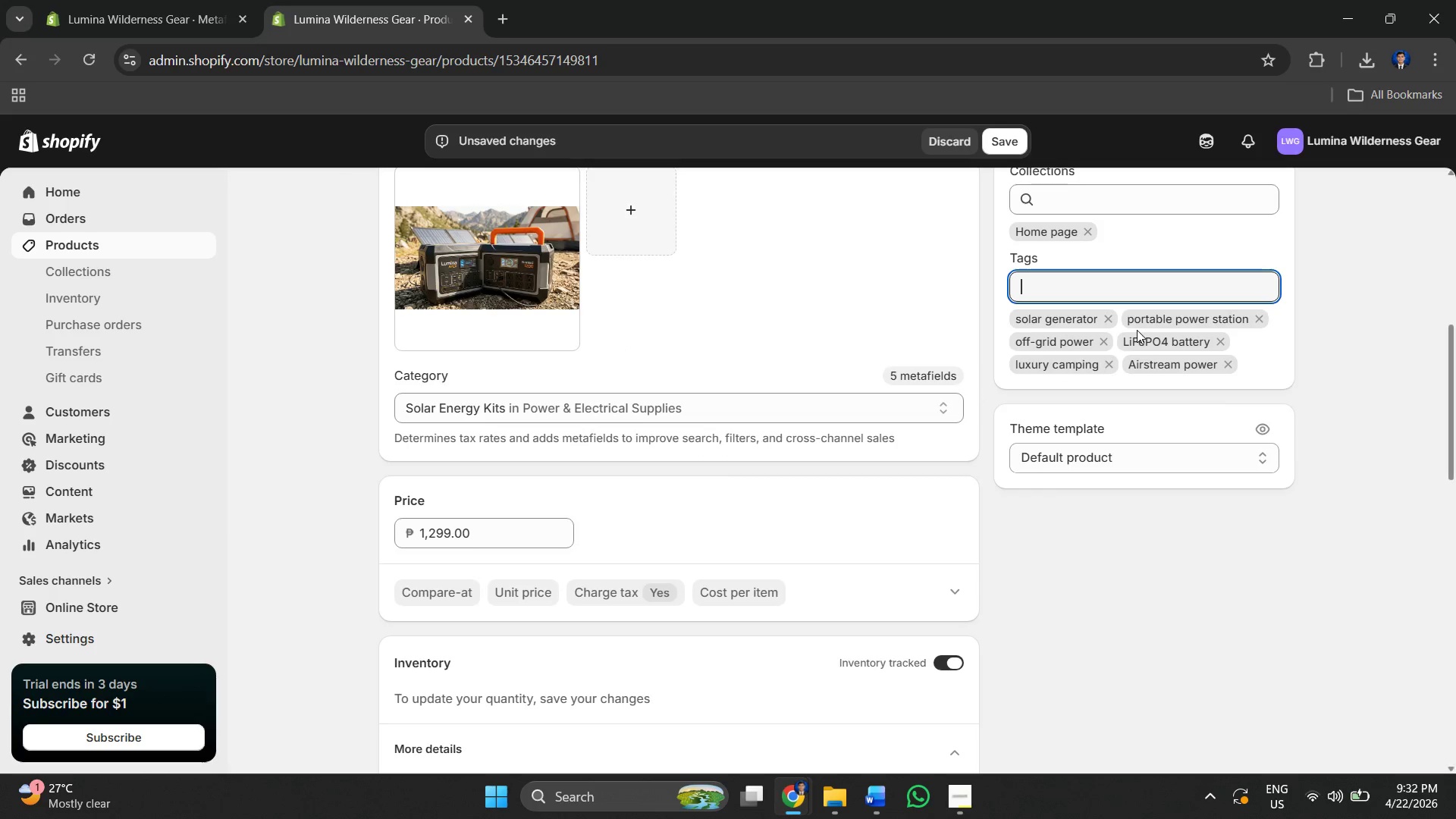 
key(Alt+Tab)
 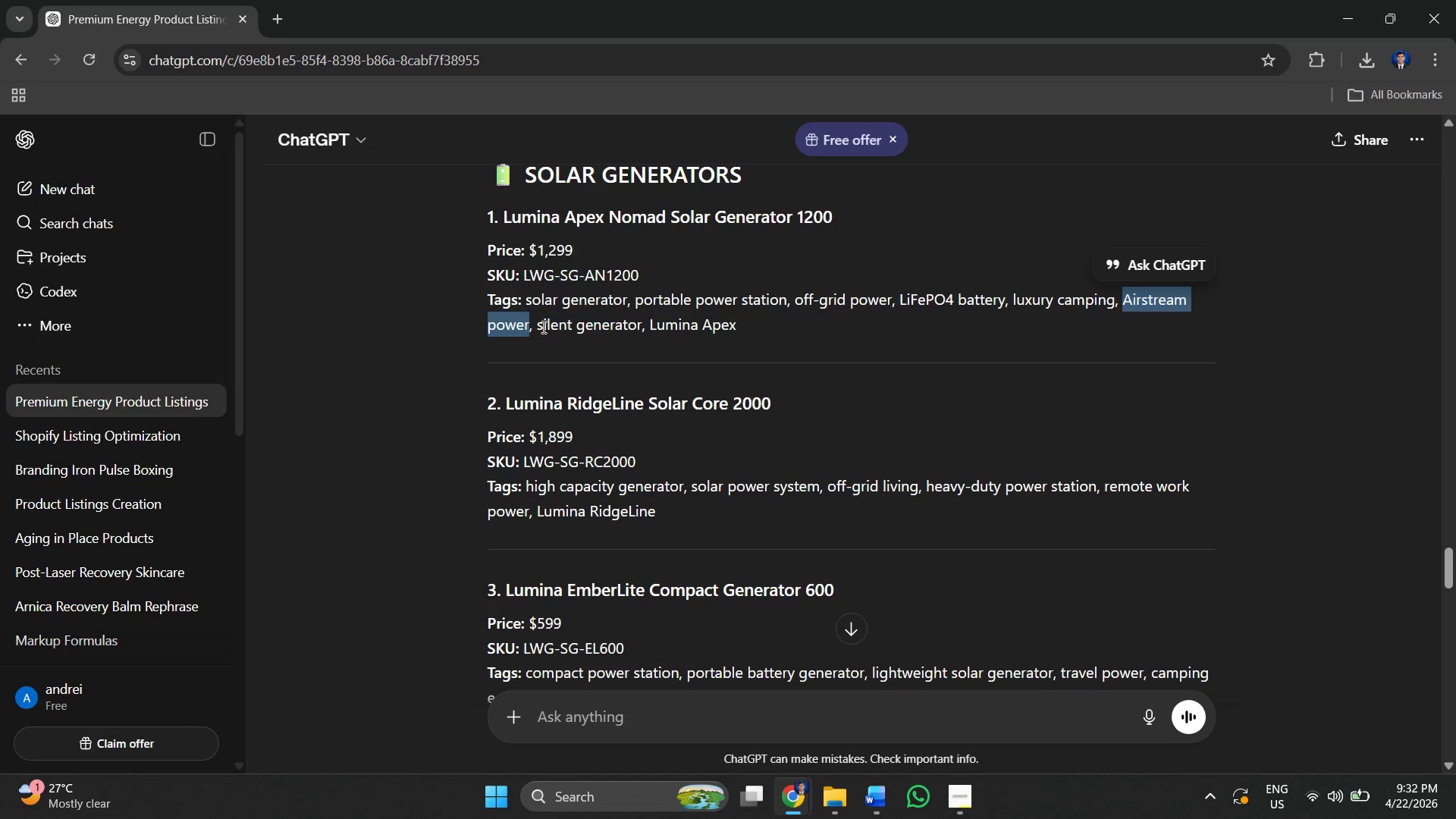 
left_click_drag(start_coordinate=[535, 328], to_coordinate=[641, 326])
 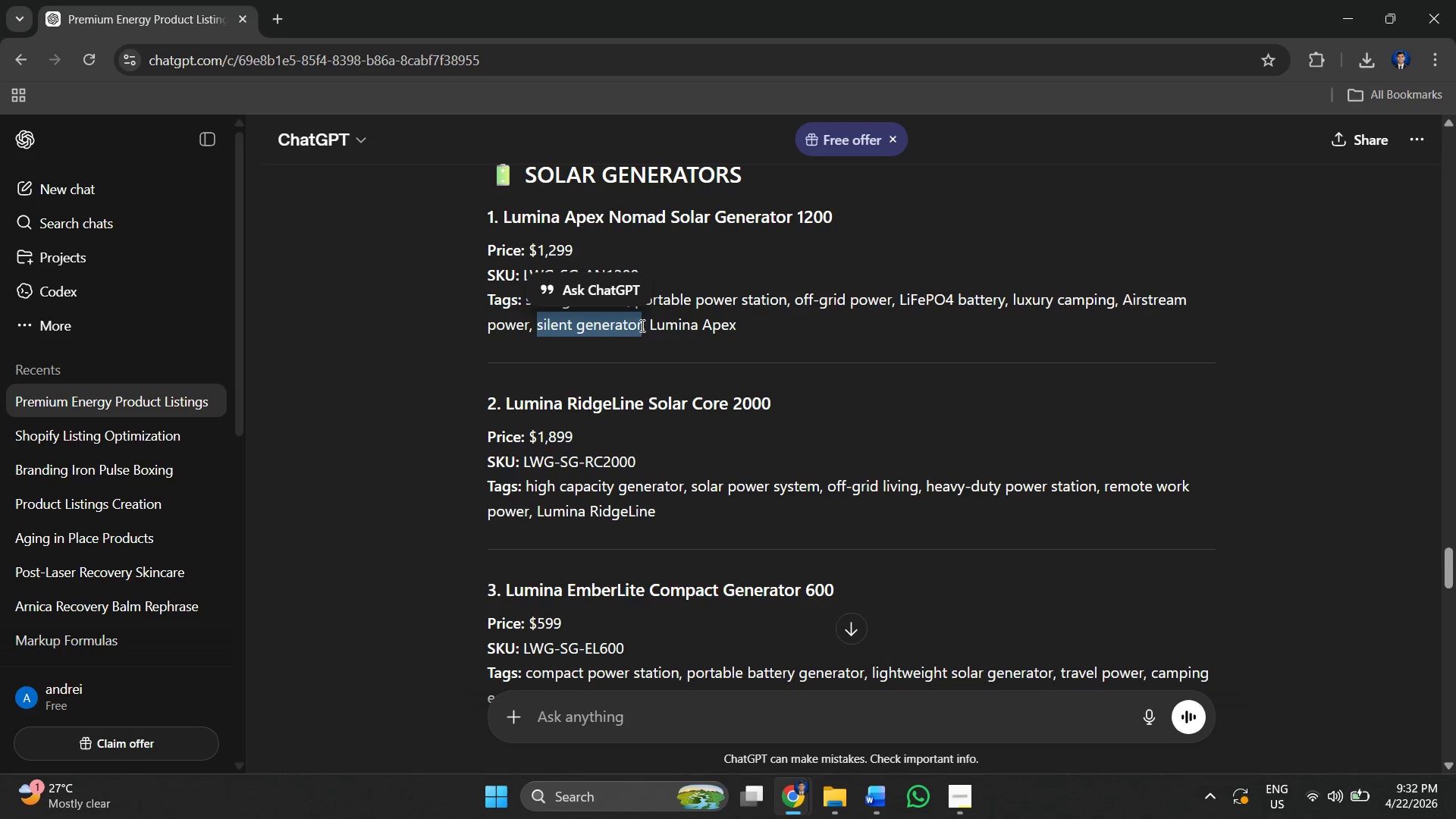 
key(Control+C)
 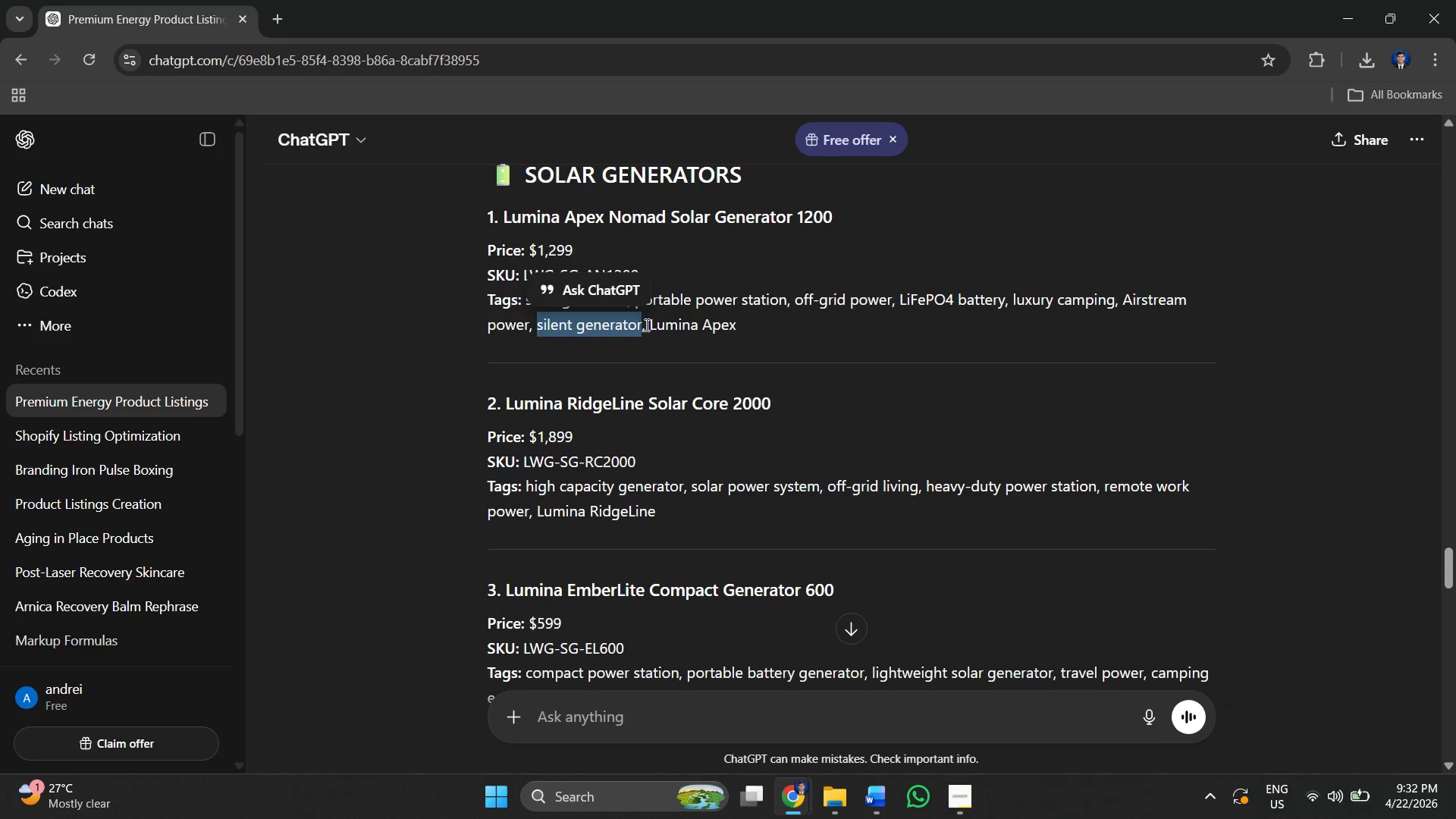 
key(Alt+AltLeft)
 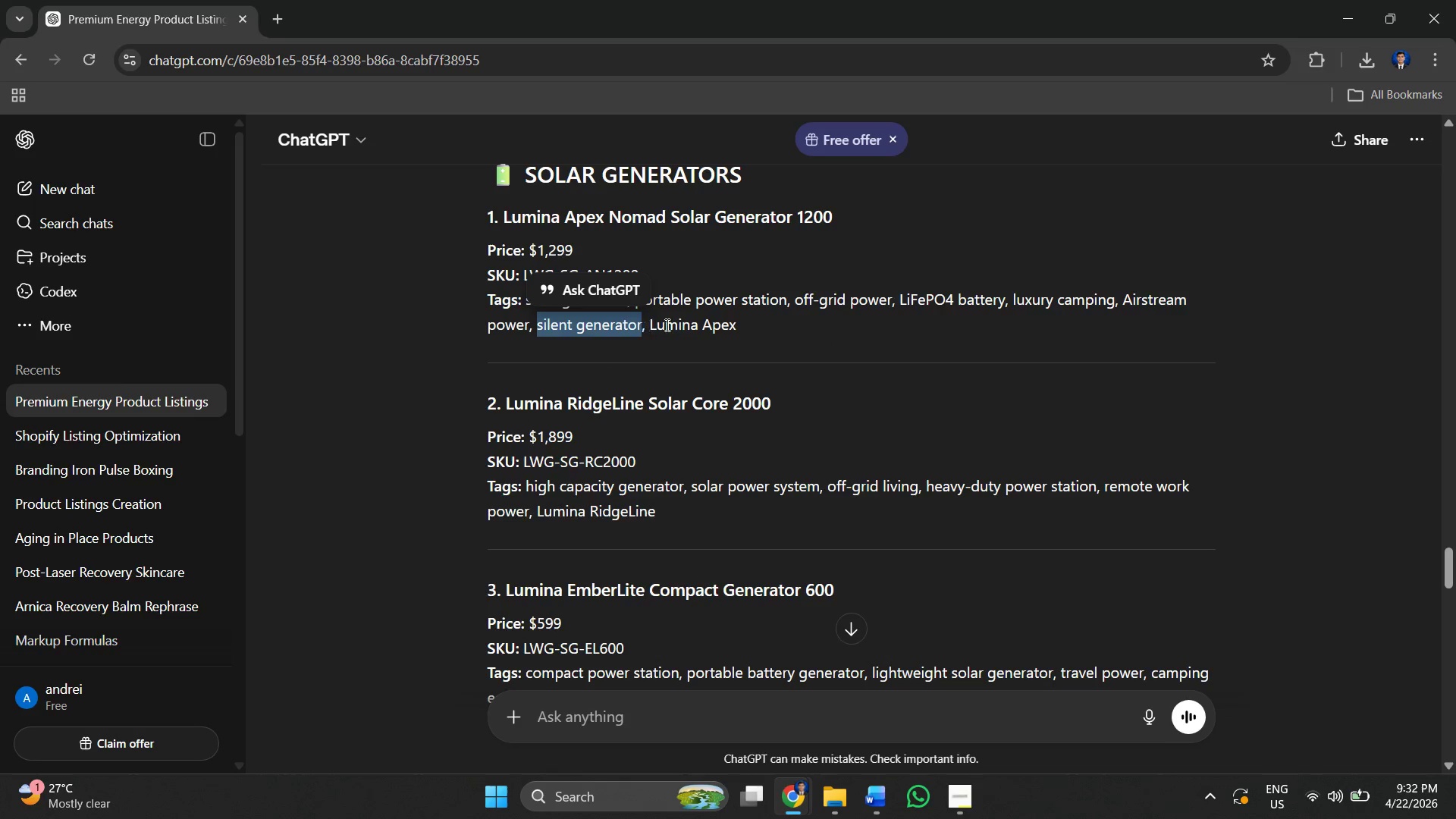 
key(Alt+Tab)
 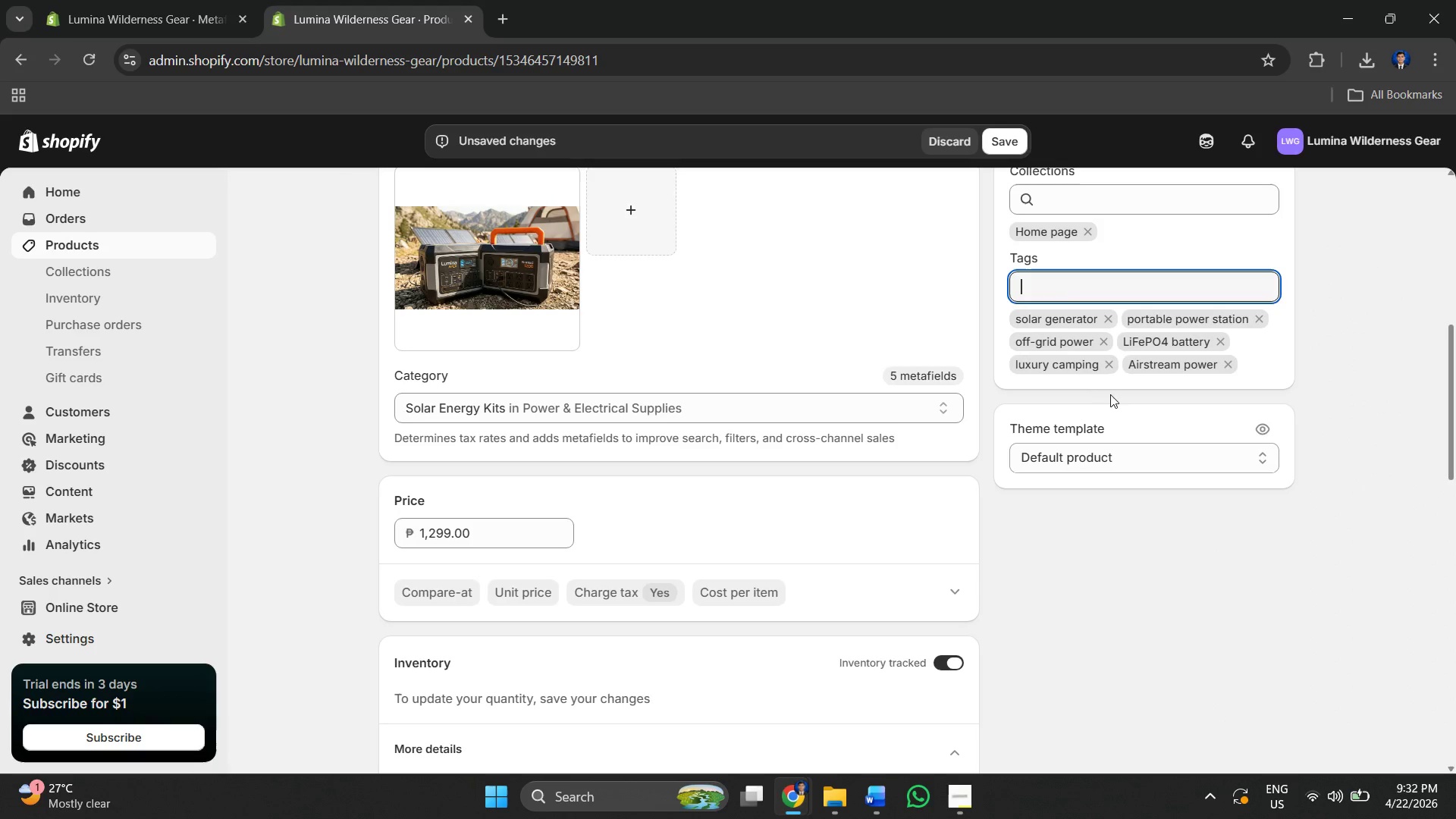 
key(Control+V)
 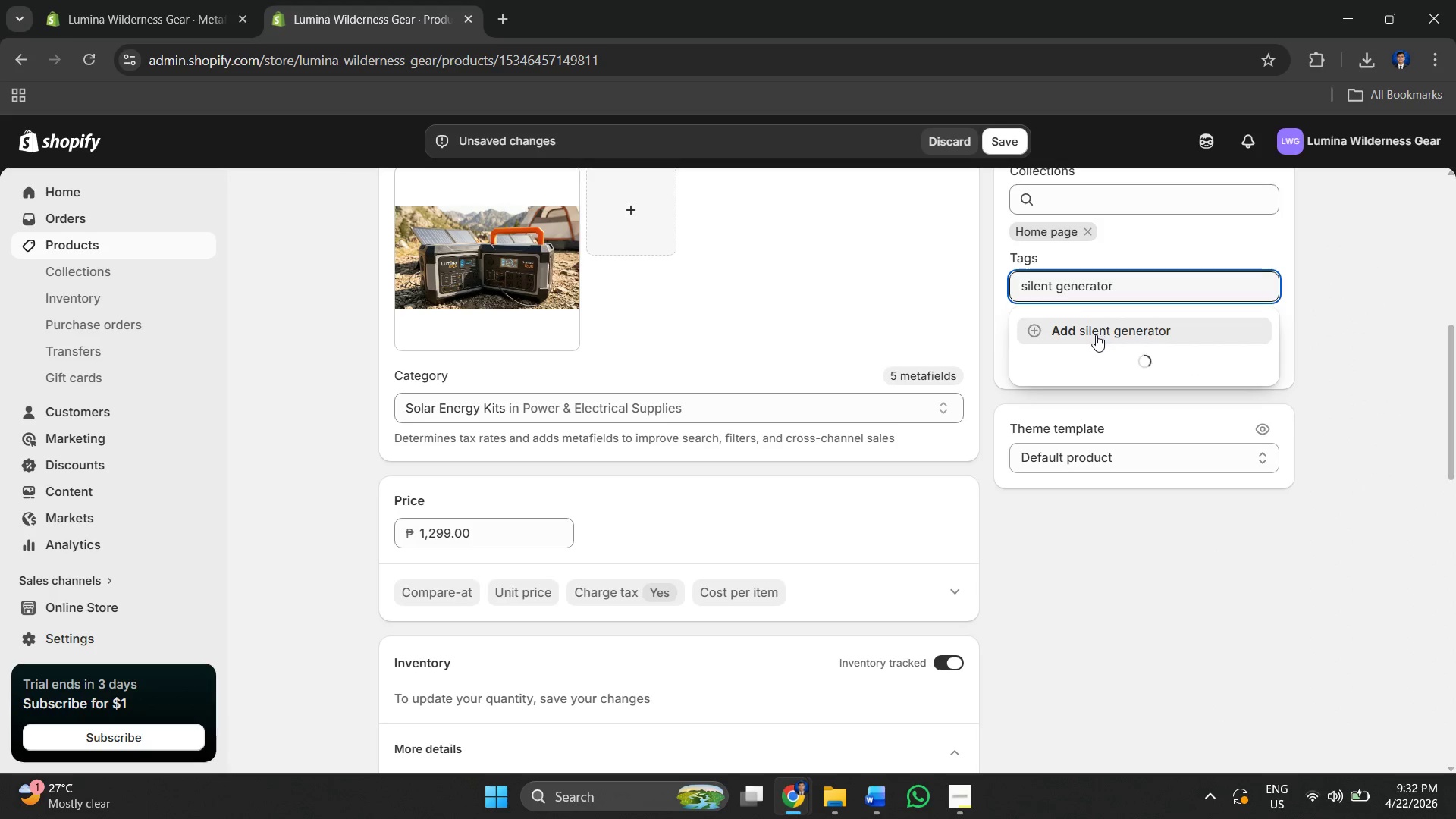 
left_click([1097, 334])
 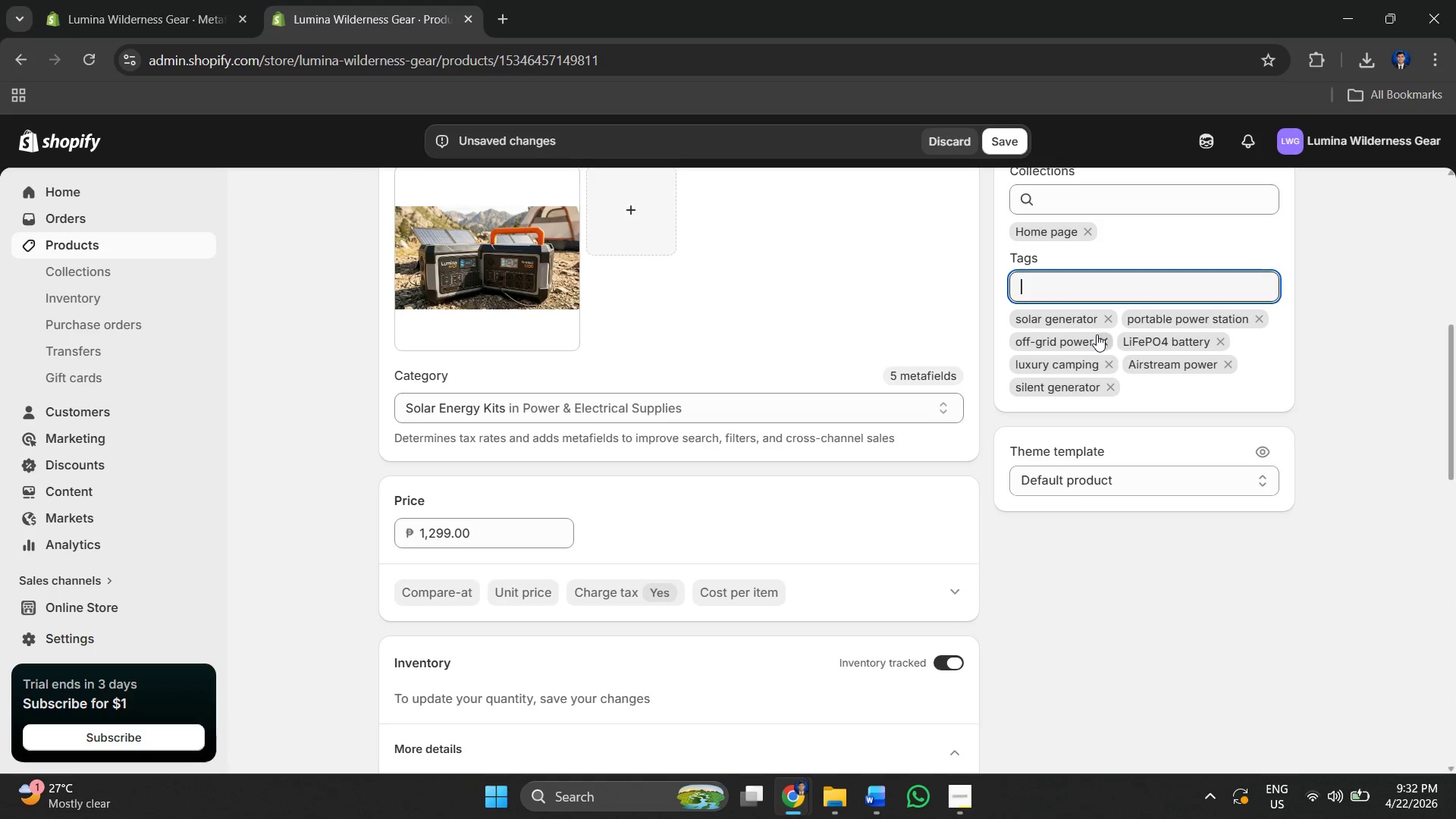 
key(Alt+AltLeft)
 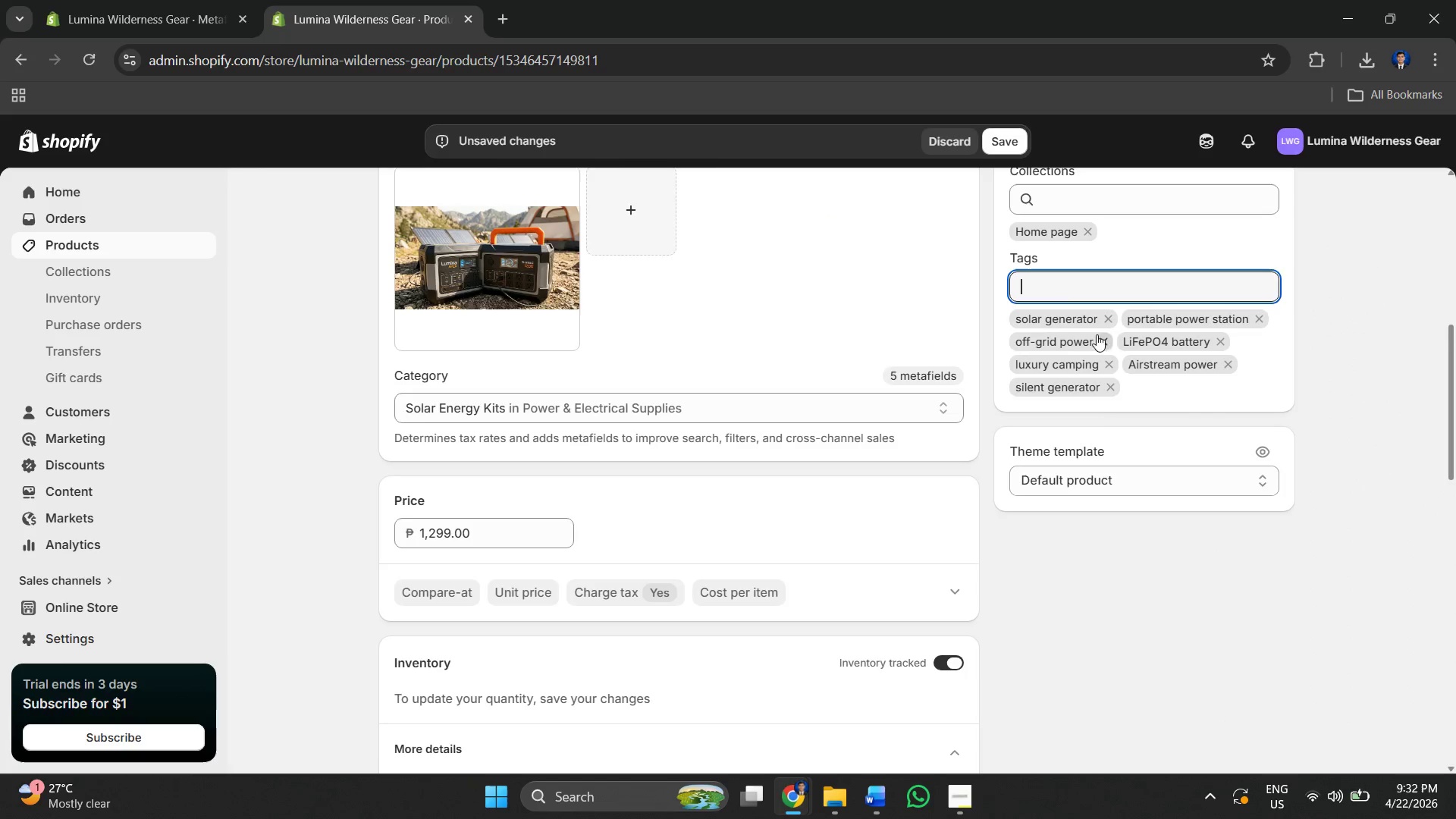 
key(Alt+Tab)
 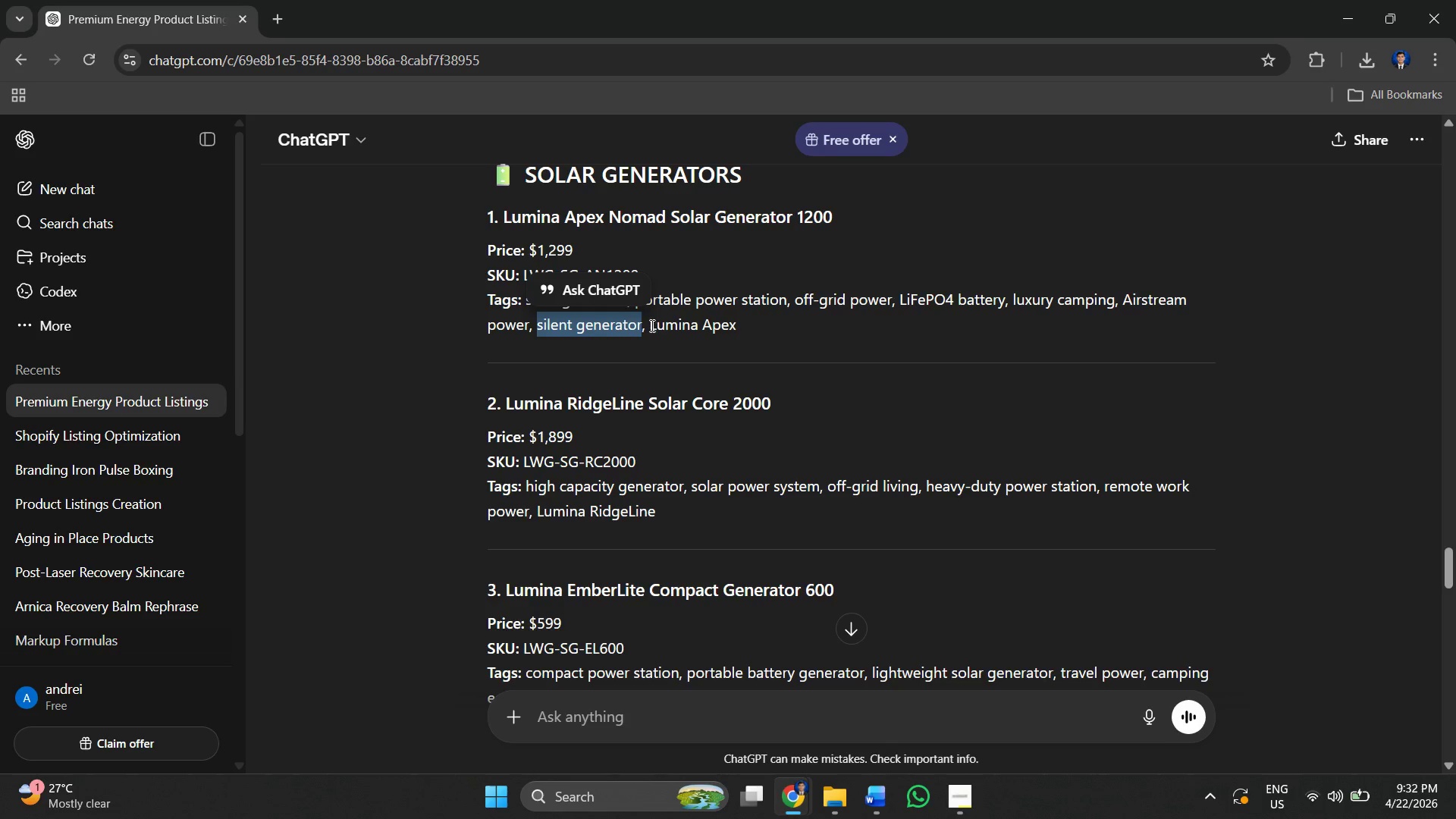 
left_click_drag(start_coordinate=[651, 325], to_coordinate=[755, 328])
 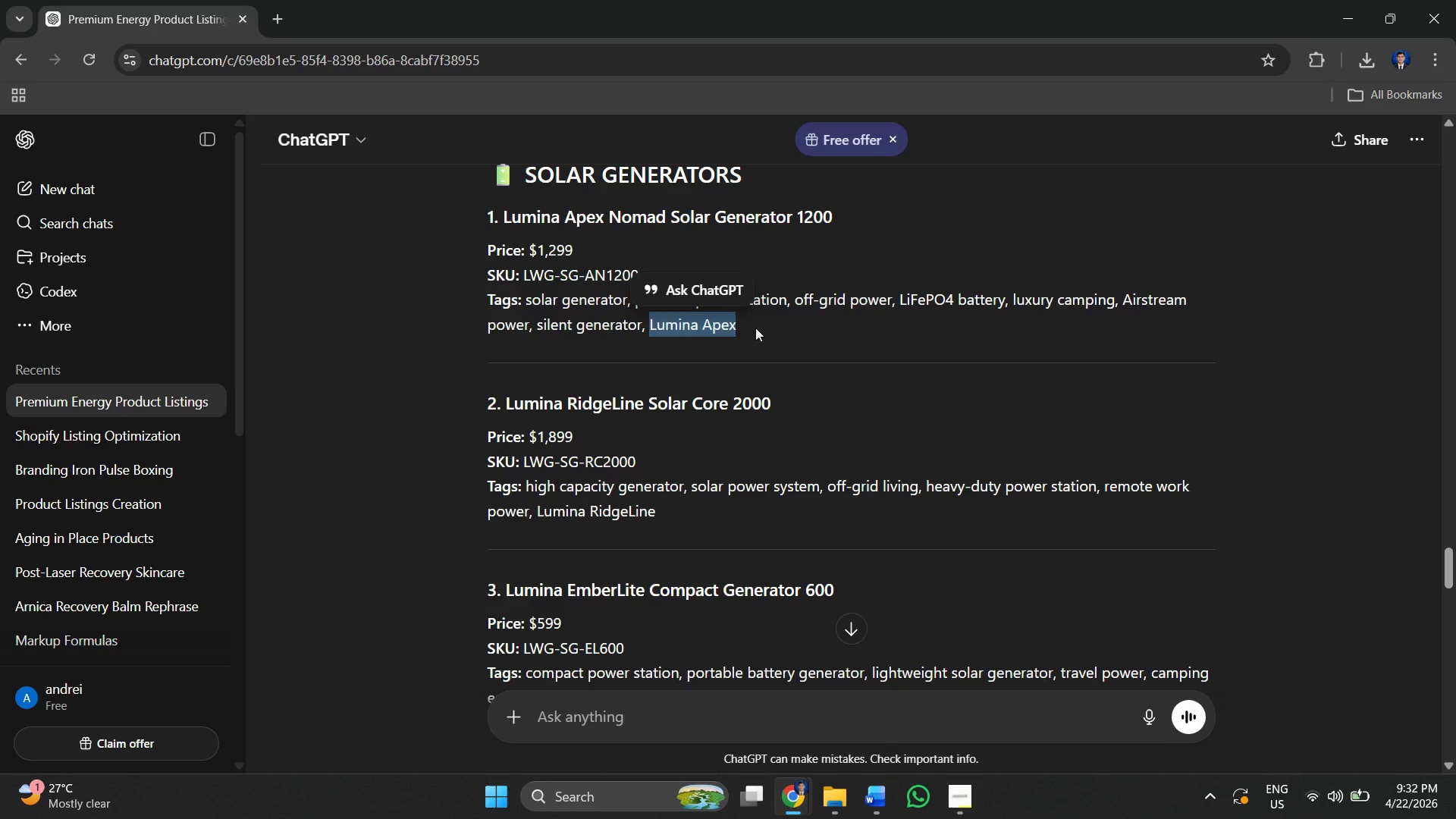 
key(Control+C)
 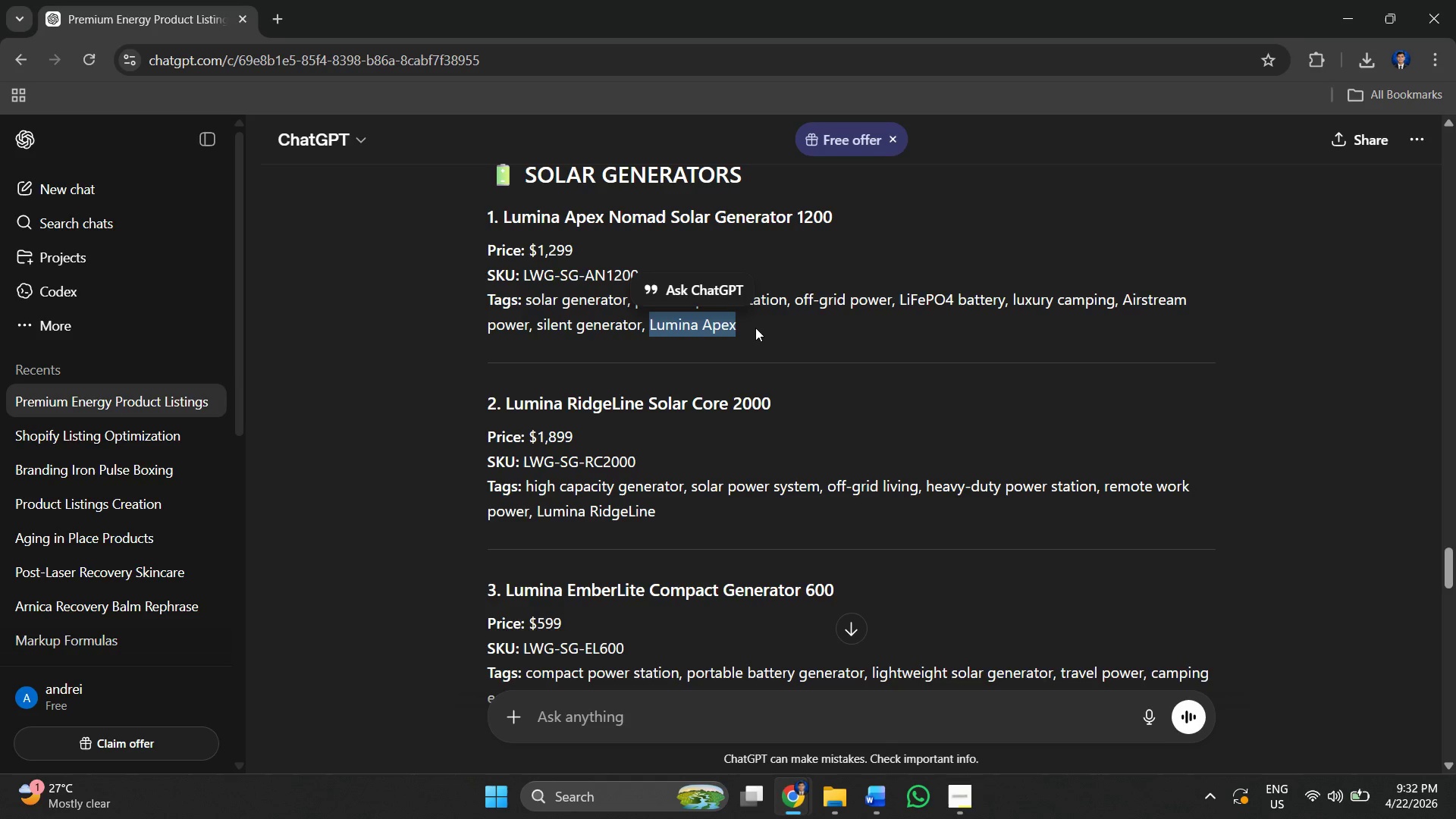 
key(Alt+AltLeft)
 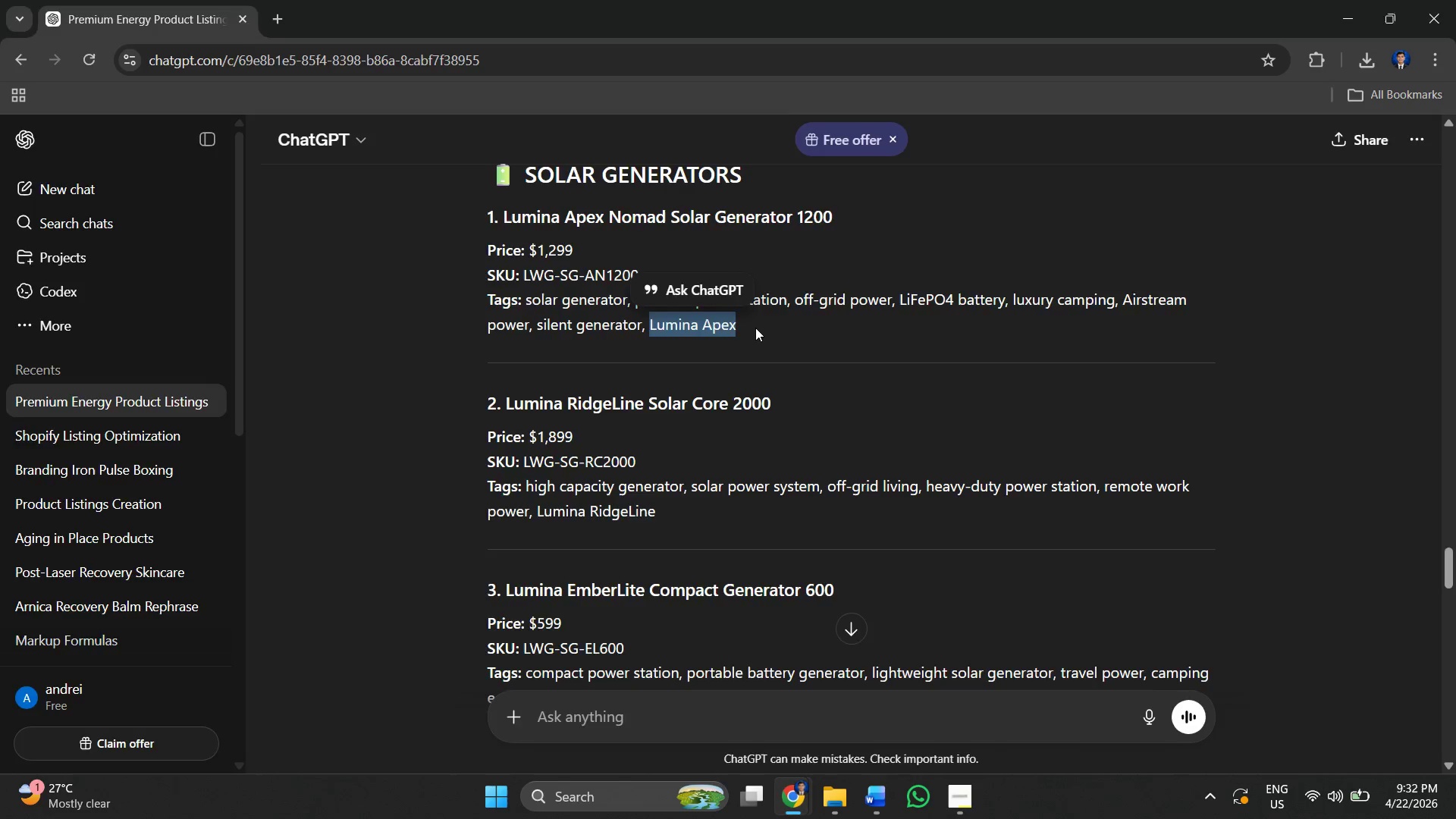 
key(Alt+Tab)
 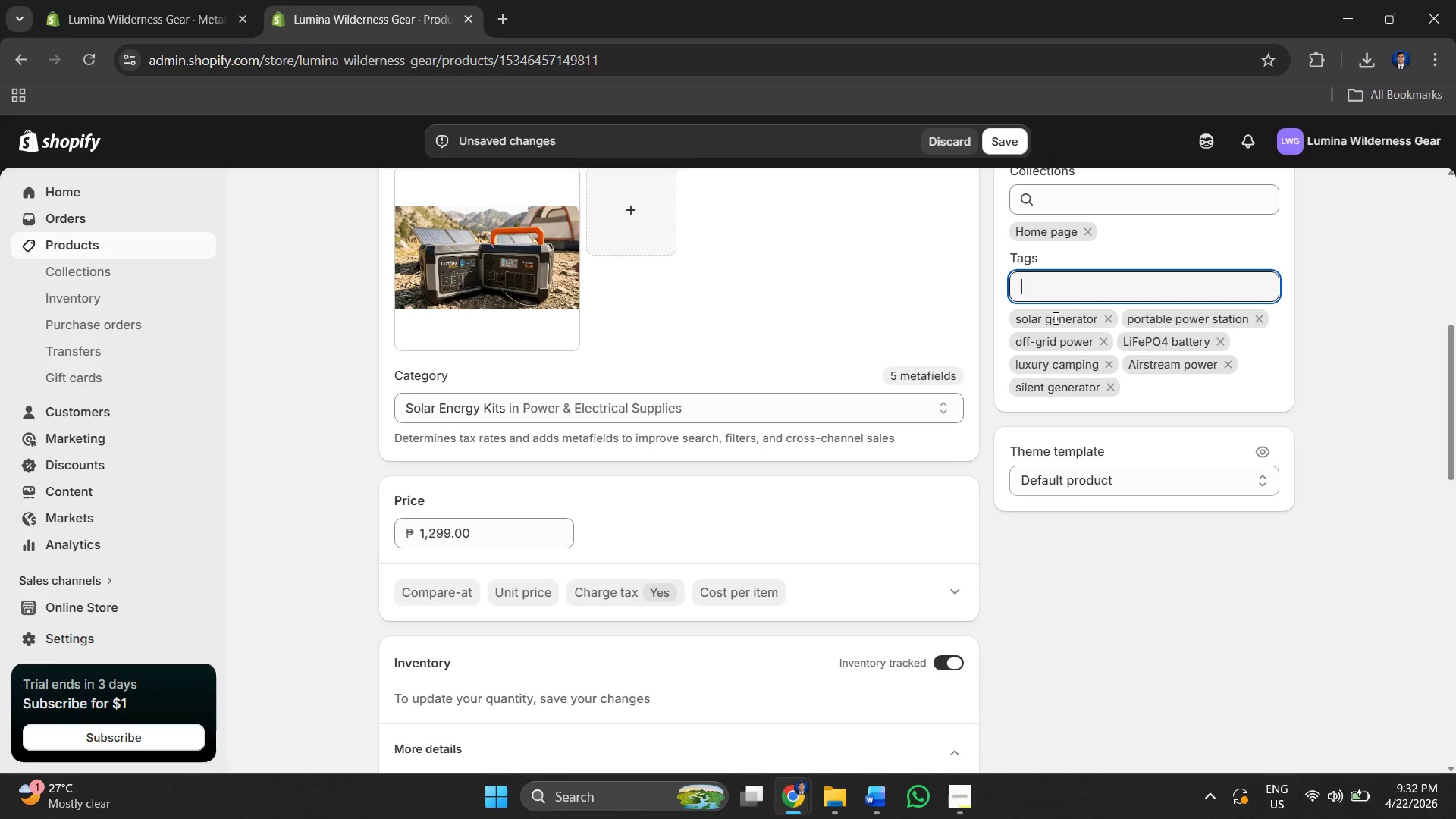 
key(Control+V)
 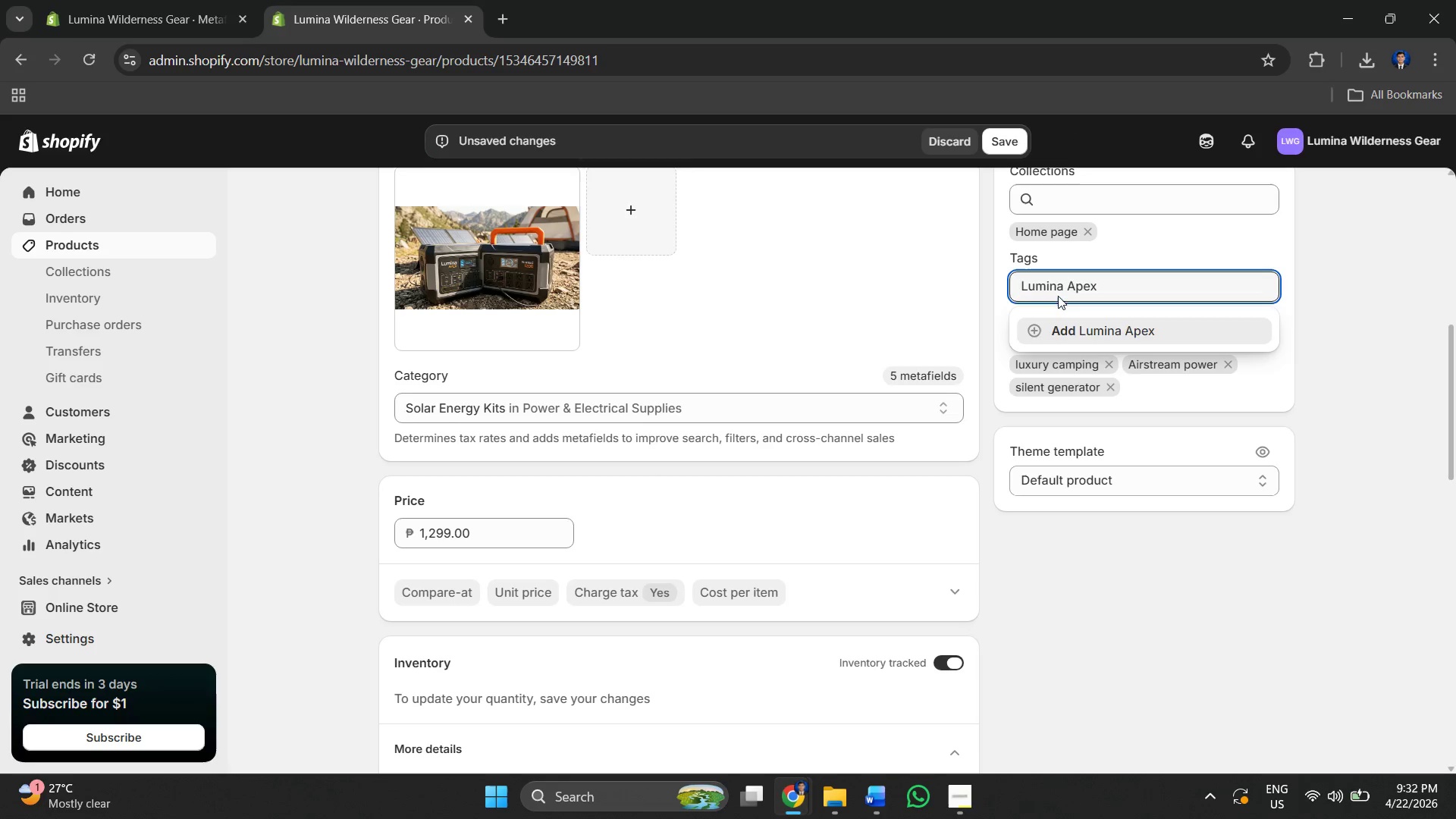 
left_click([1068, 336])
 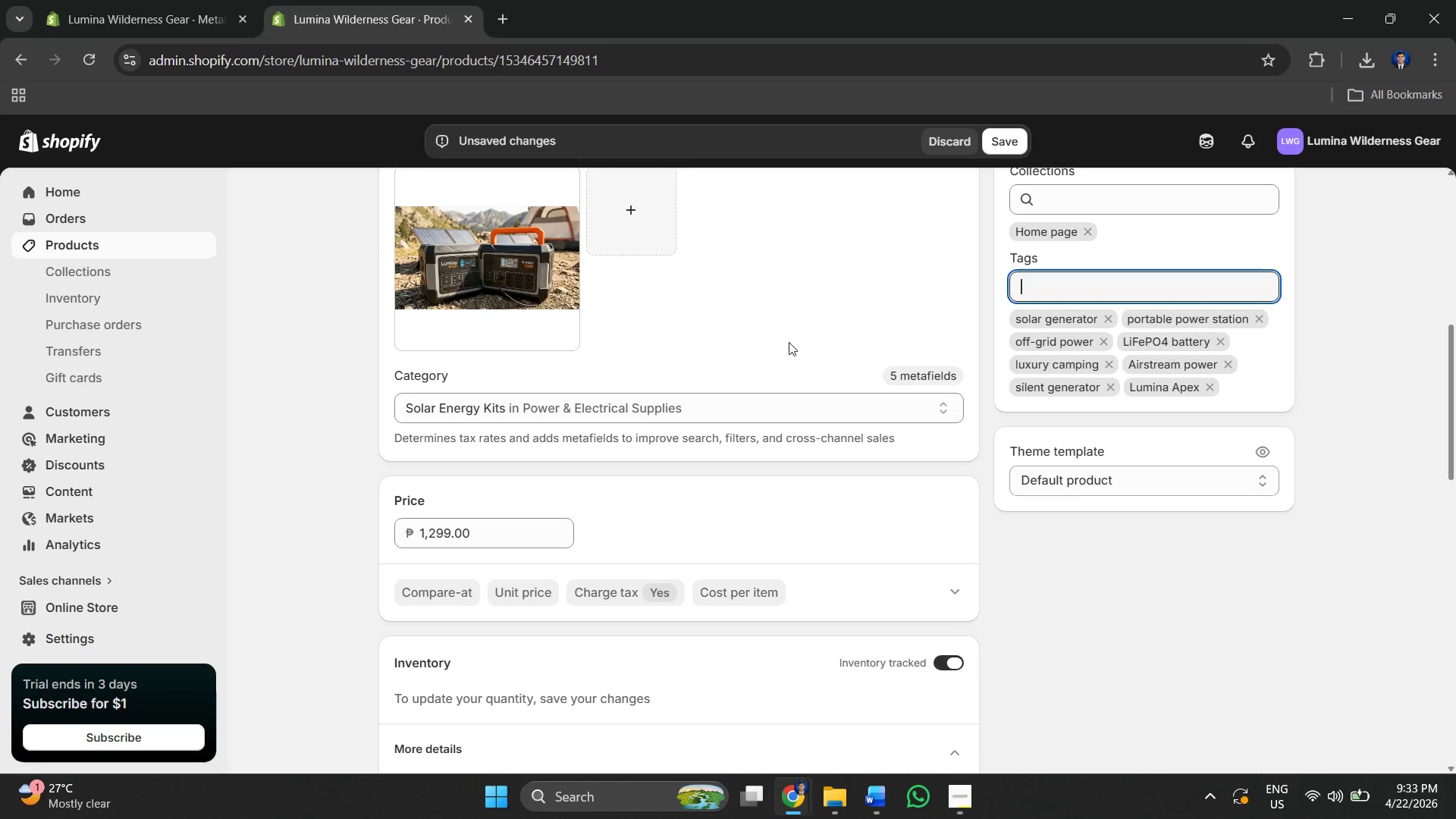 
scroll: coordinate [710, 351], scroll_direction: up, amount: 5.0
 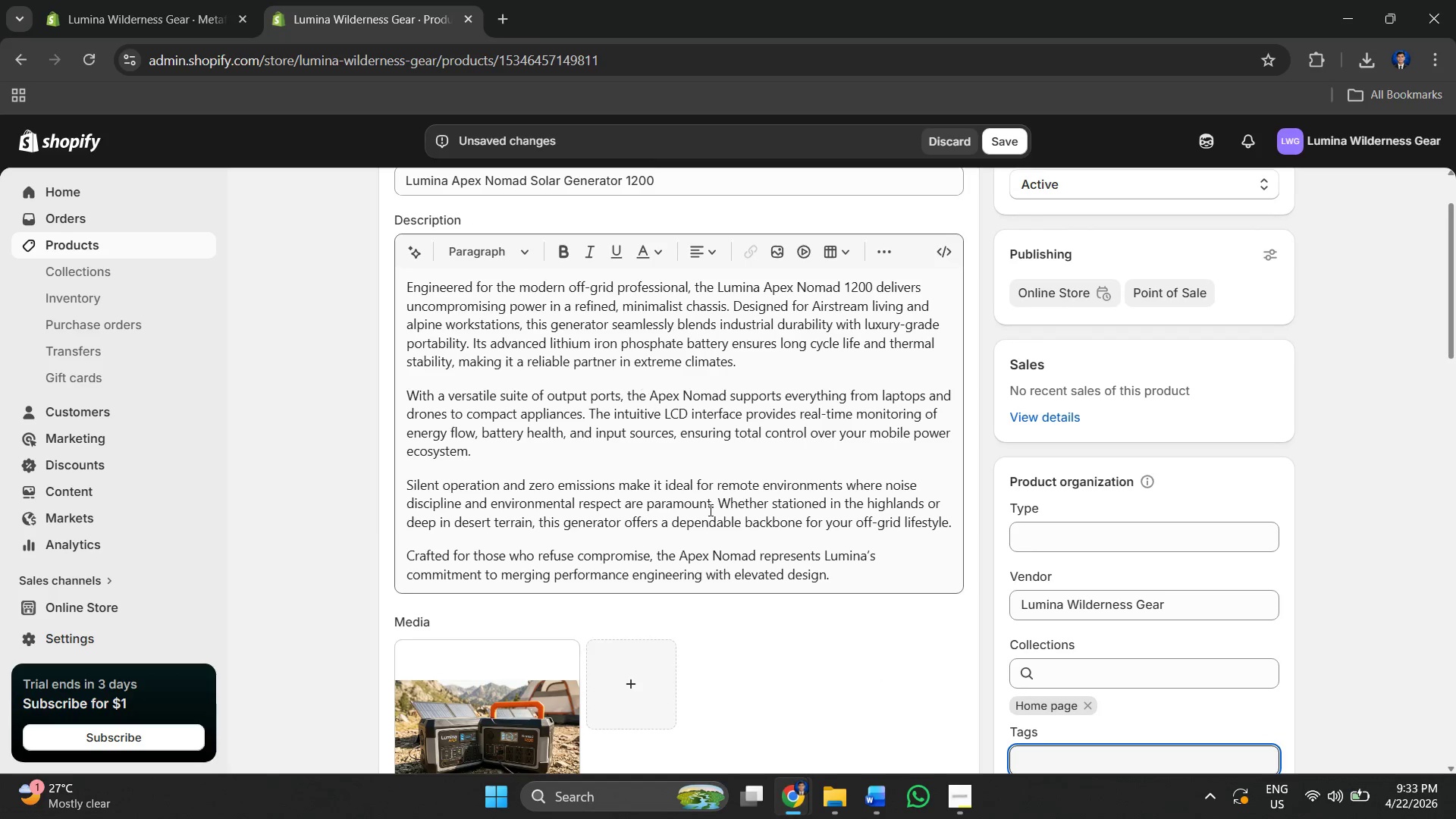 
left_click([713, 511])
 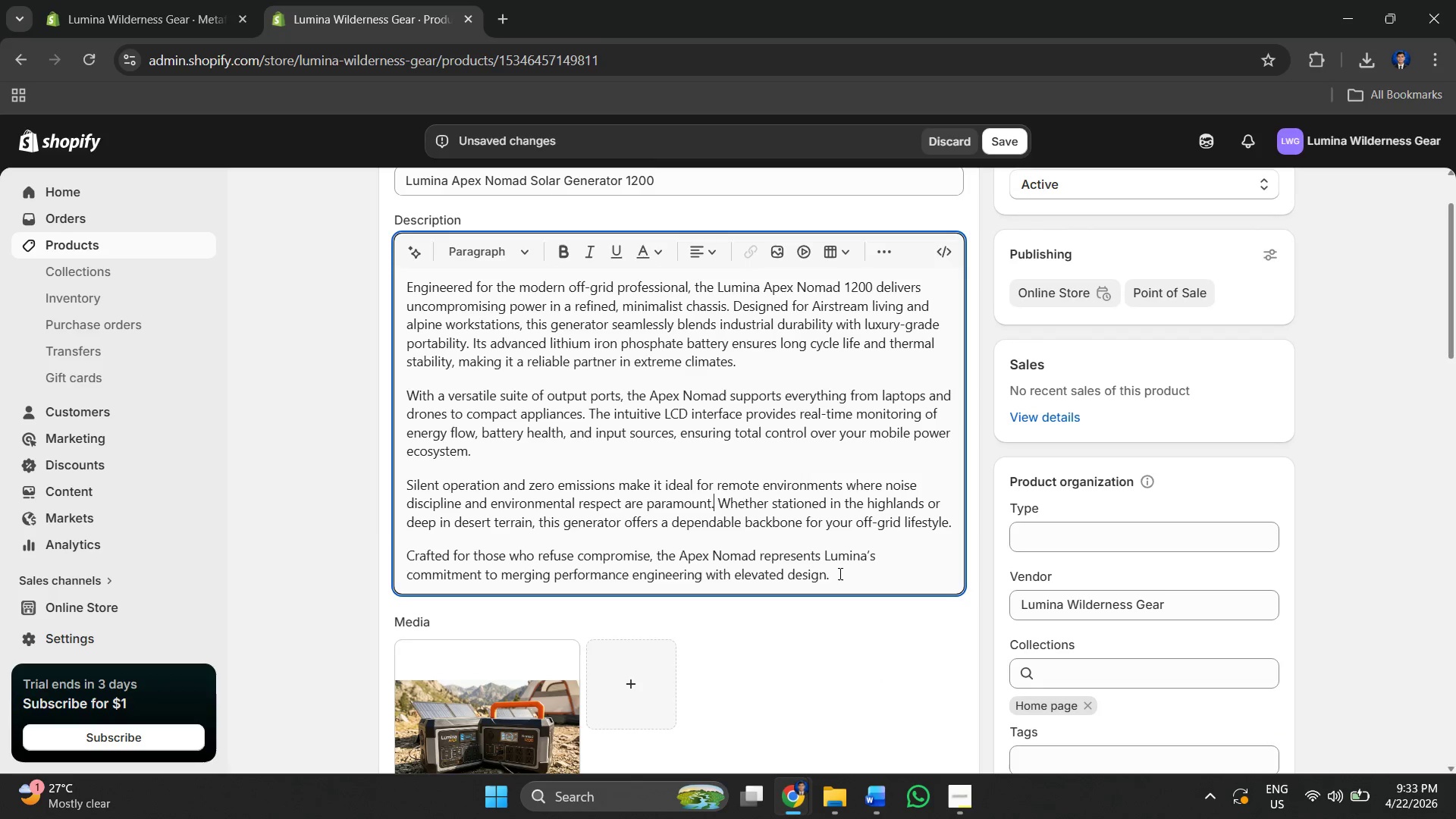 
left_click([839, 573])
 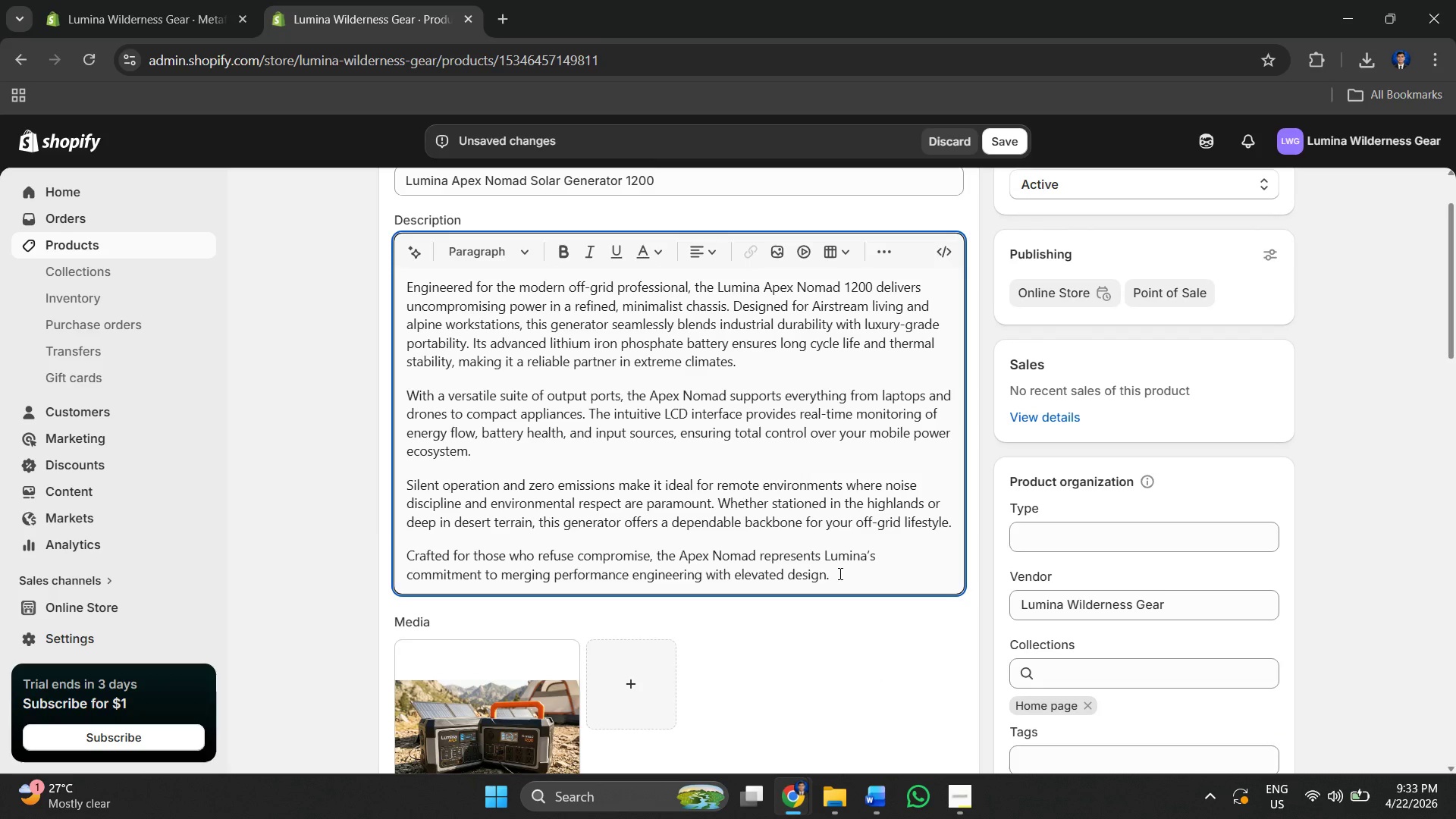 
key(Enter)
 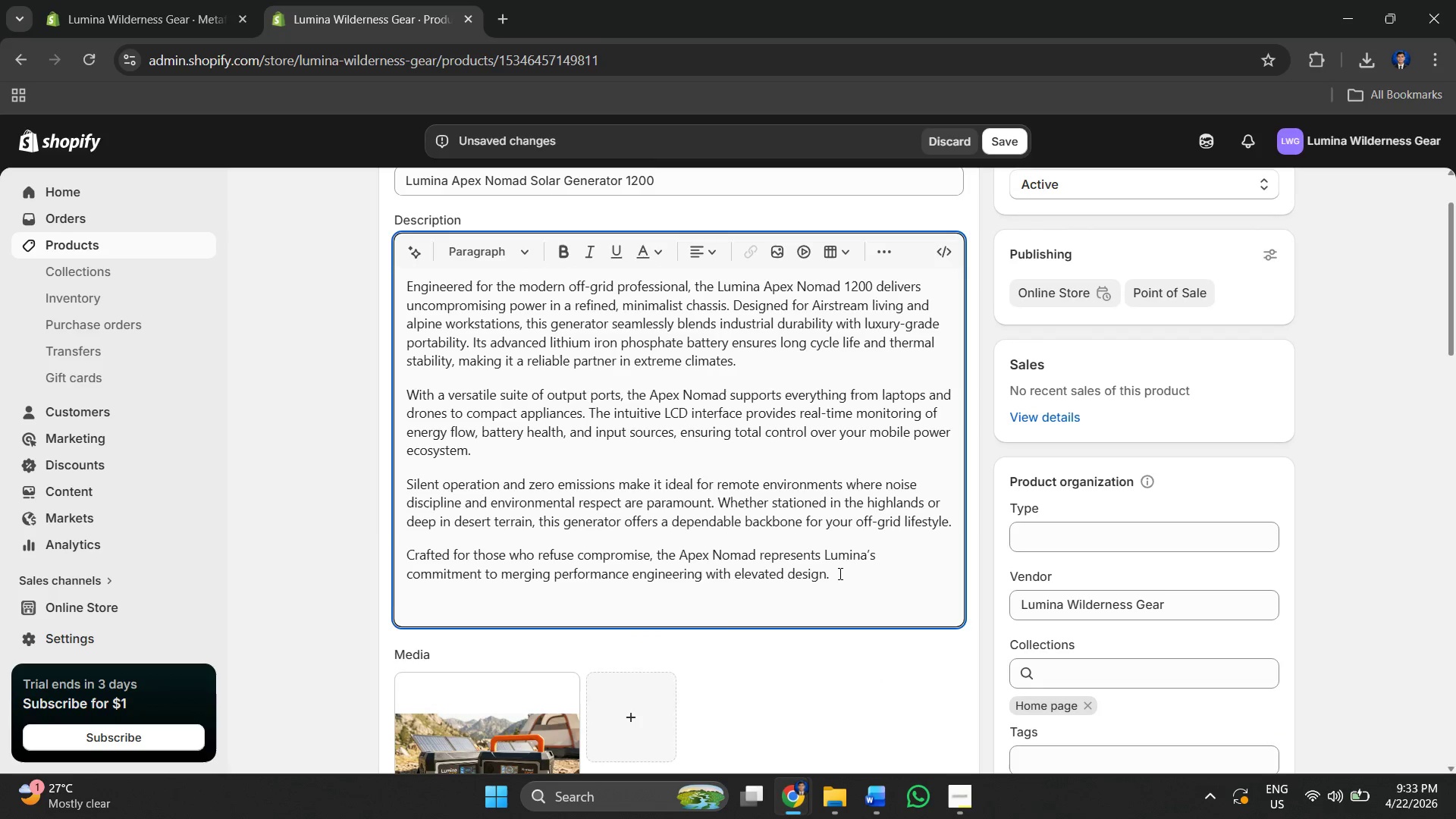 
key(Enter)
 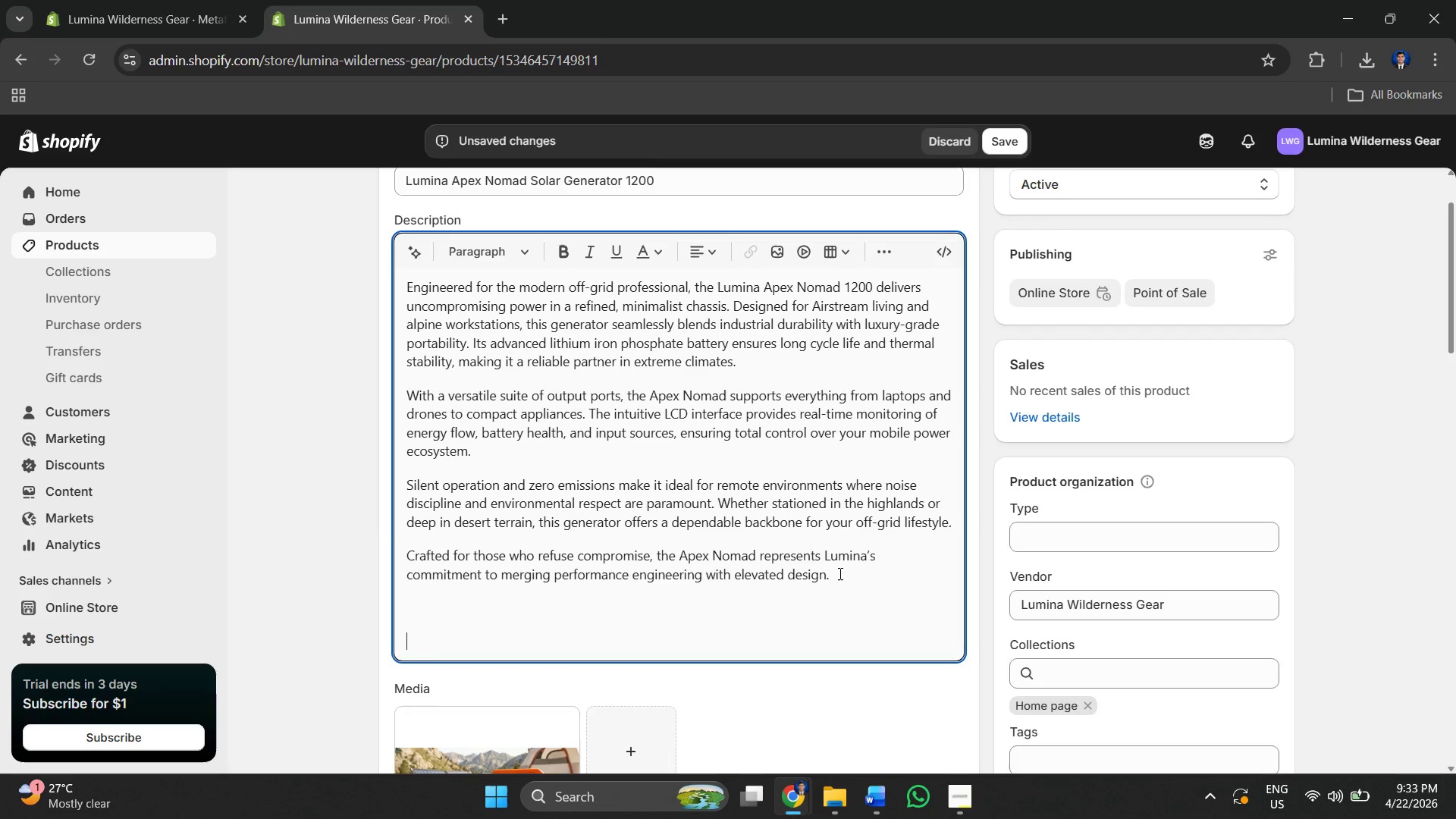 
key(Alt+AltLeft)
 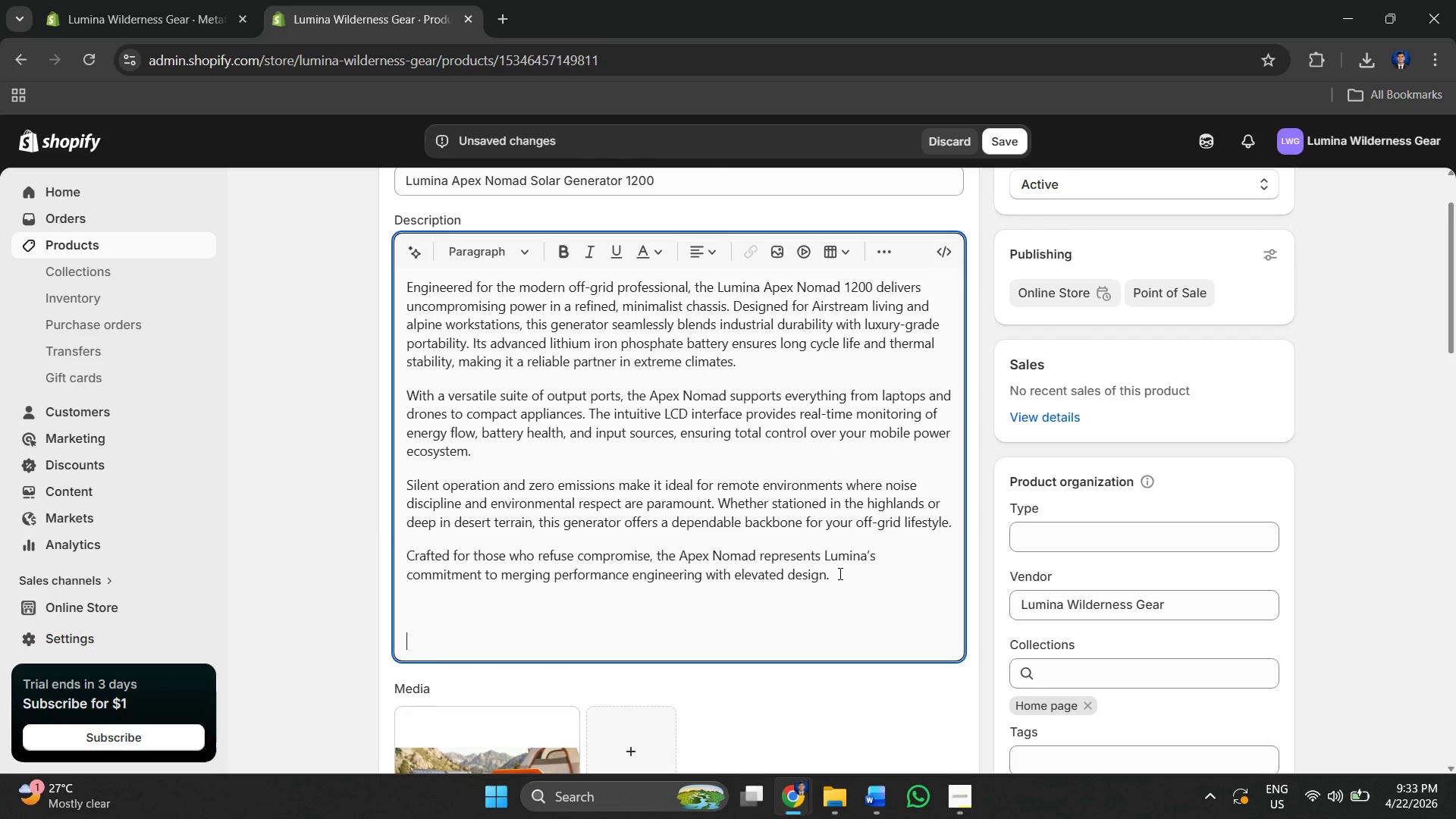 
key(Alt+Tab)
 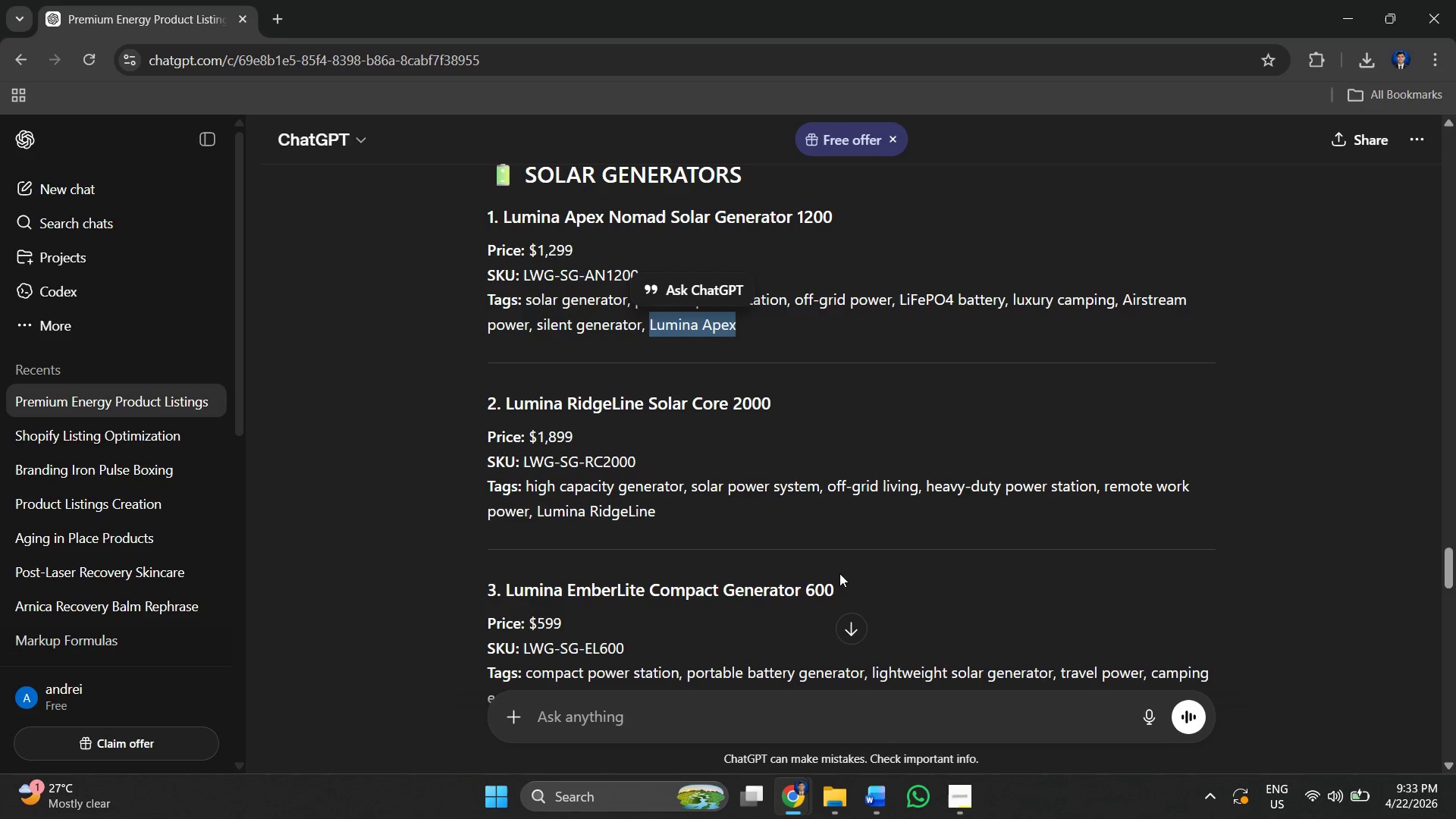 
key(Alt+Tab)
 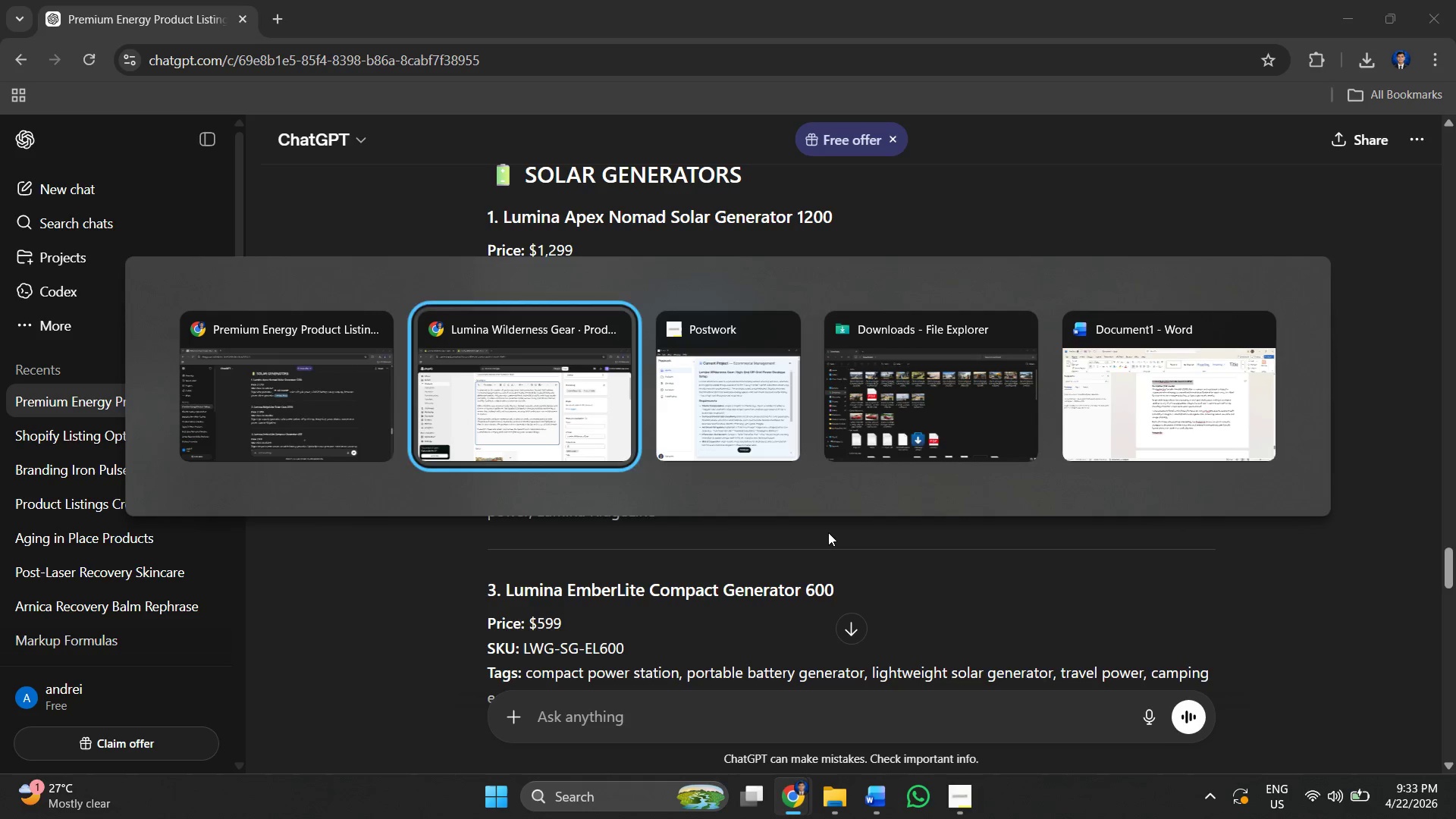 
key(Alt+Tab)